 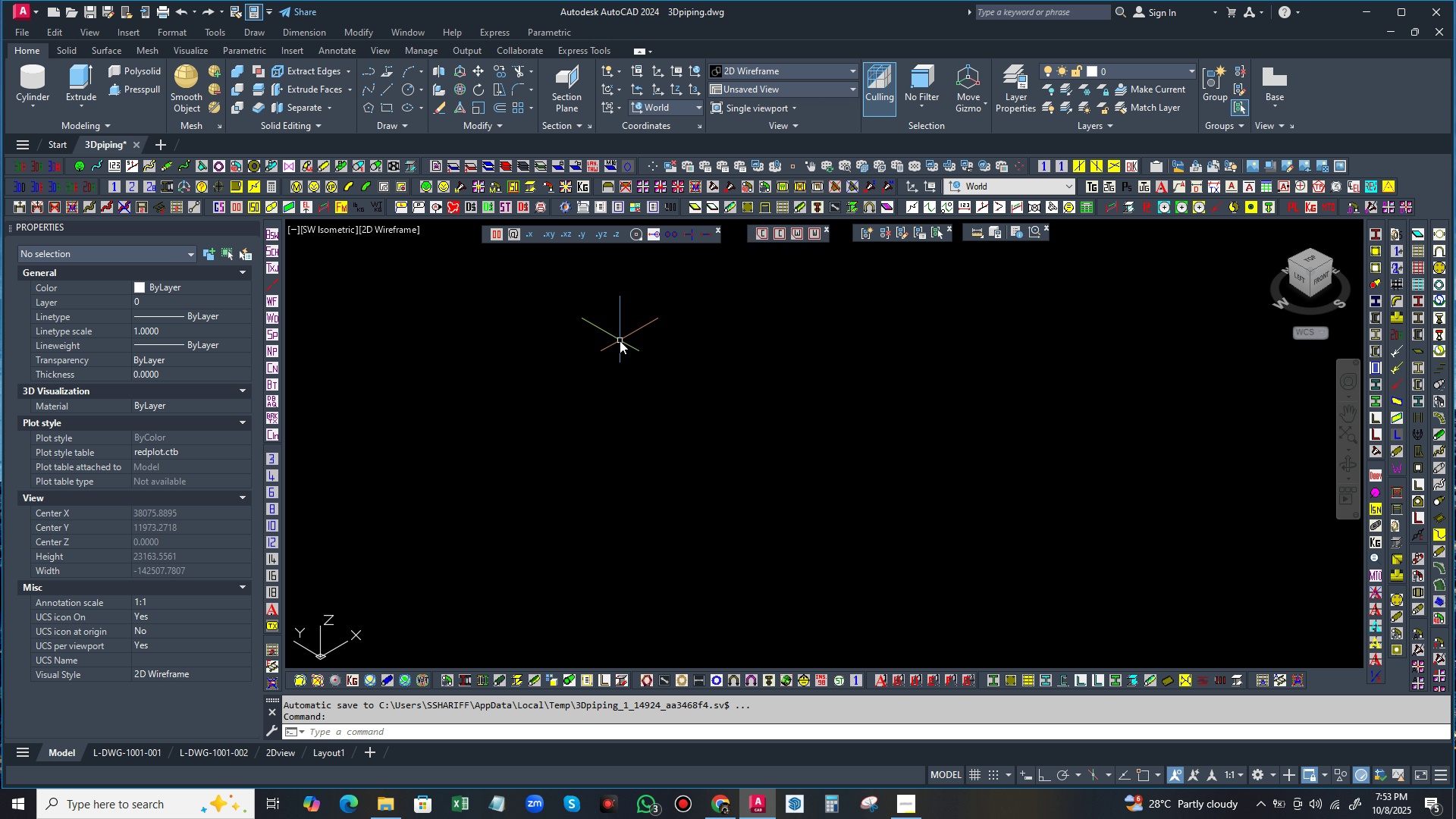 
left_click([419, 50])
 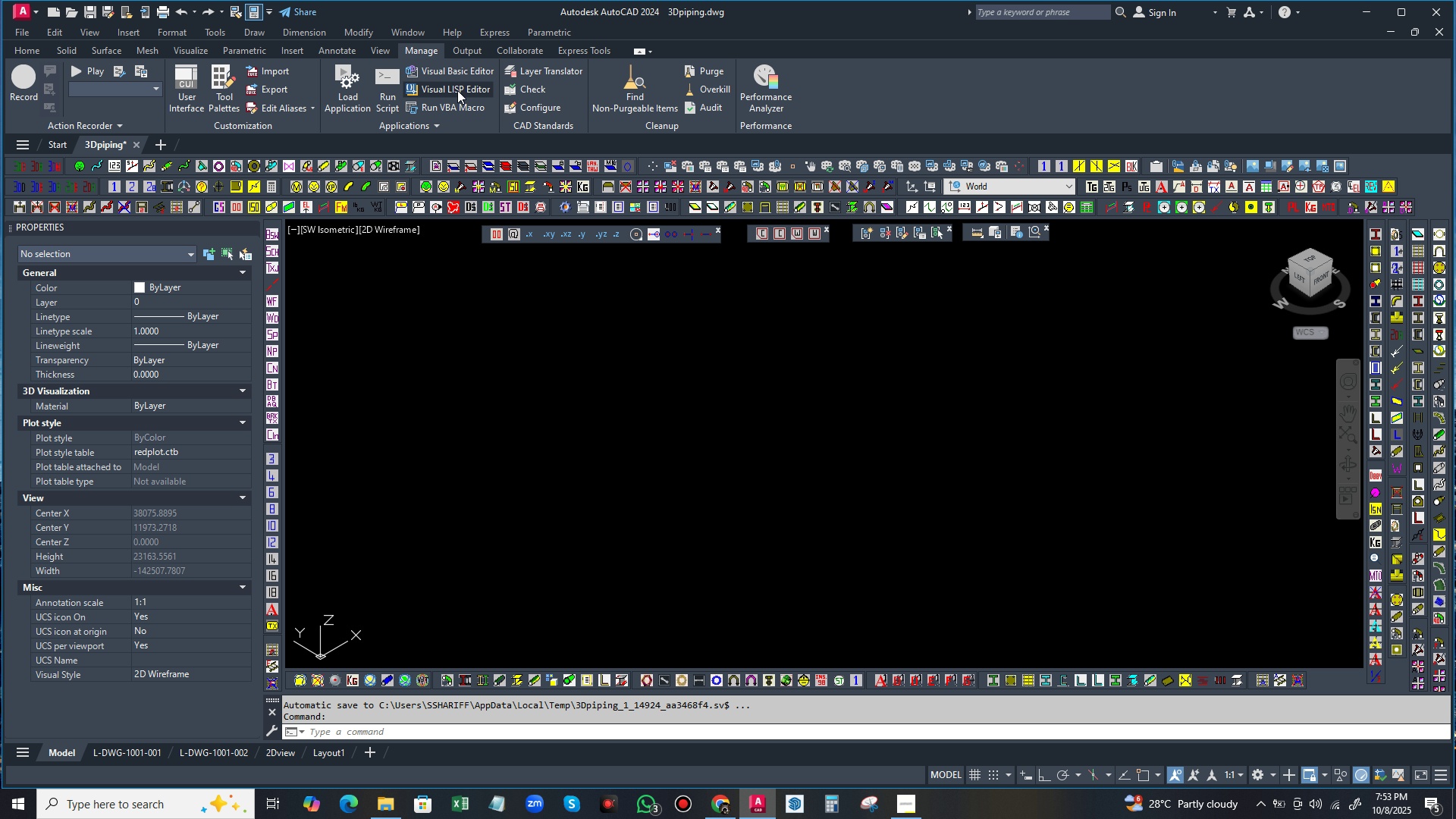 
left_click([457, 90])
 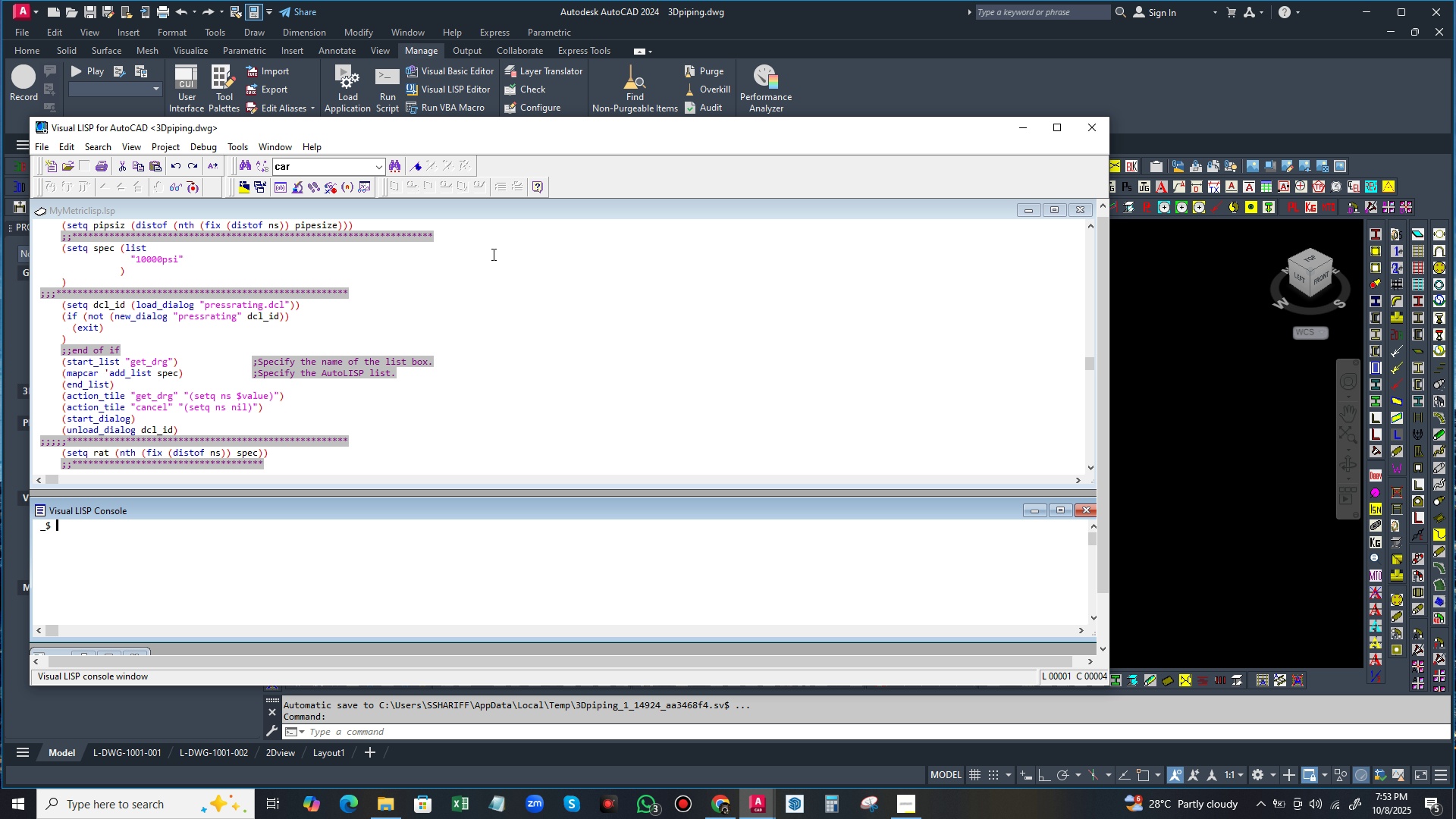 
left_click([491, 255])
 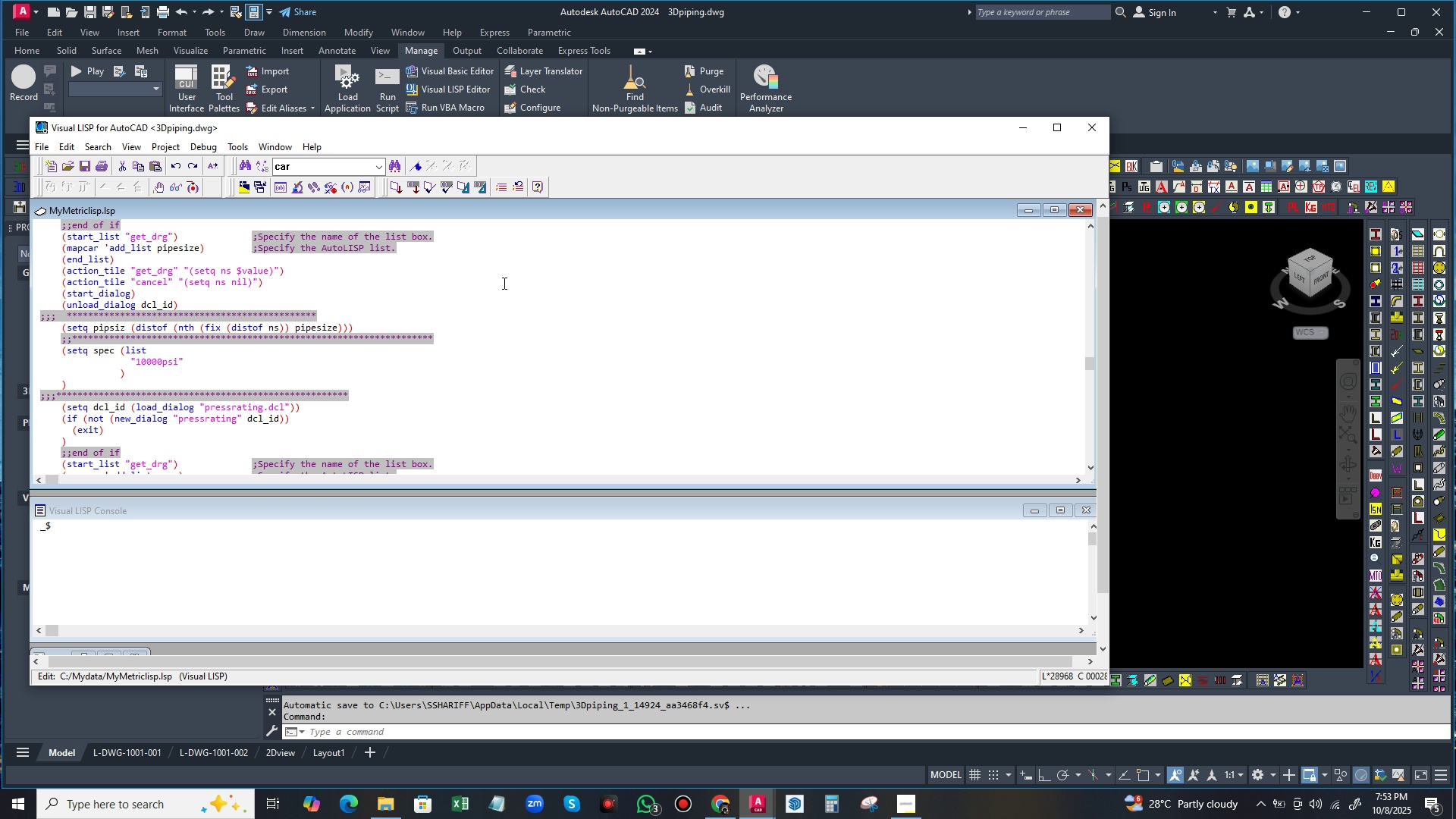 
scroll: coordinate [484, 249], scroll_direction: up, amount: 51.0
 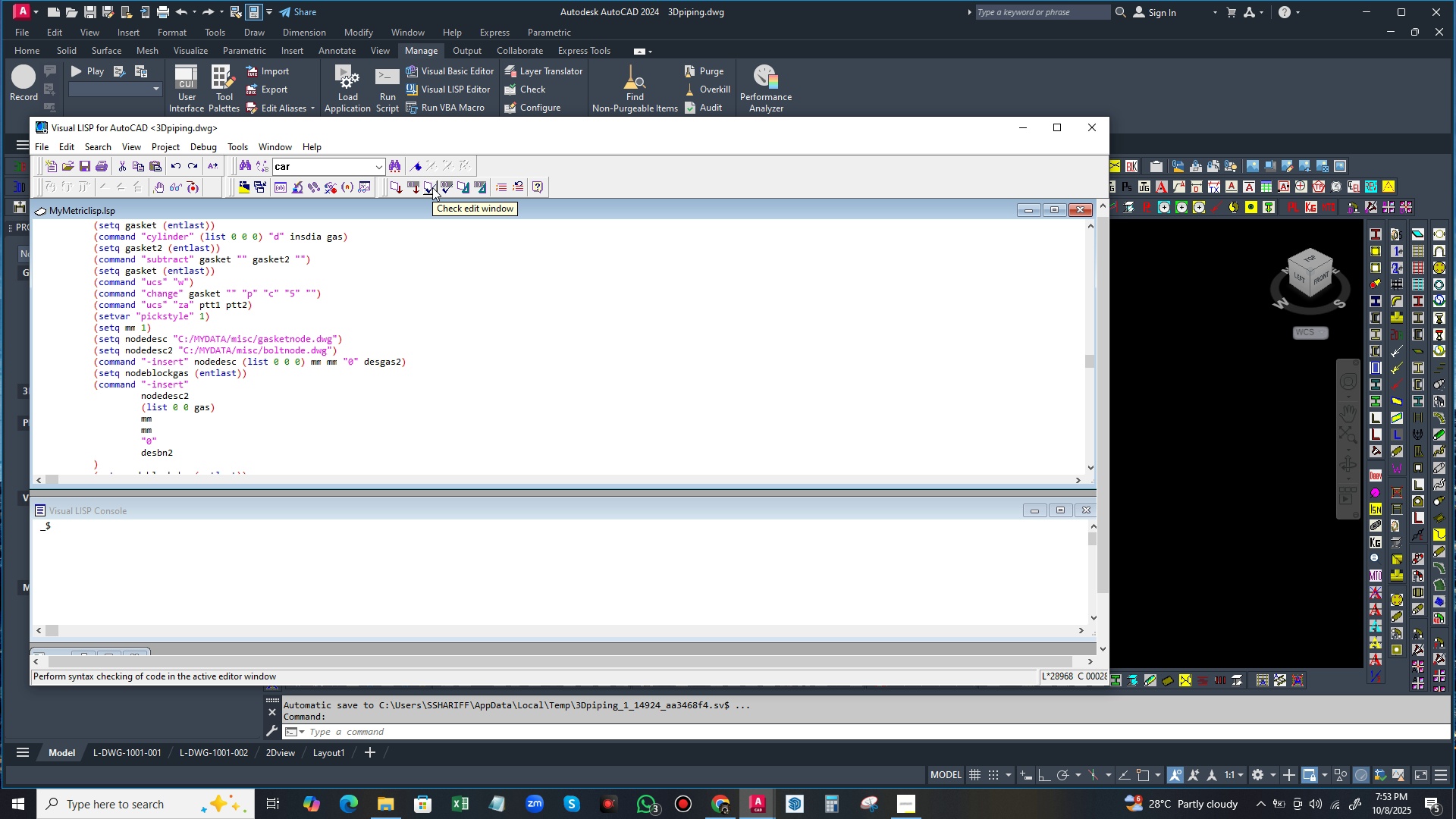 
left_click([432, 187])
 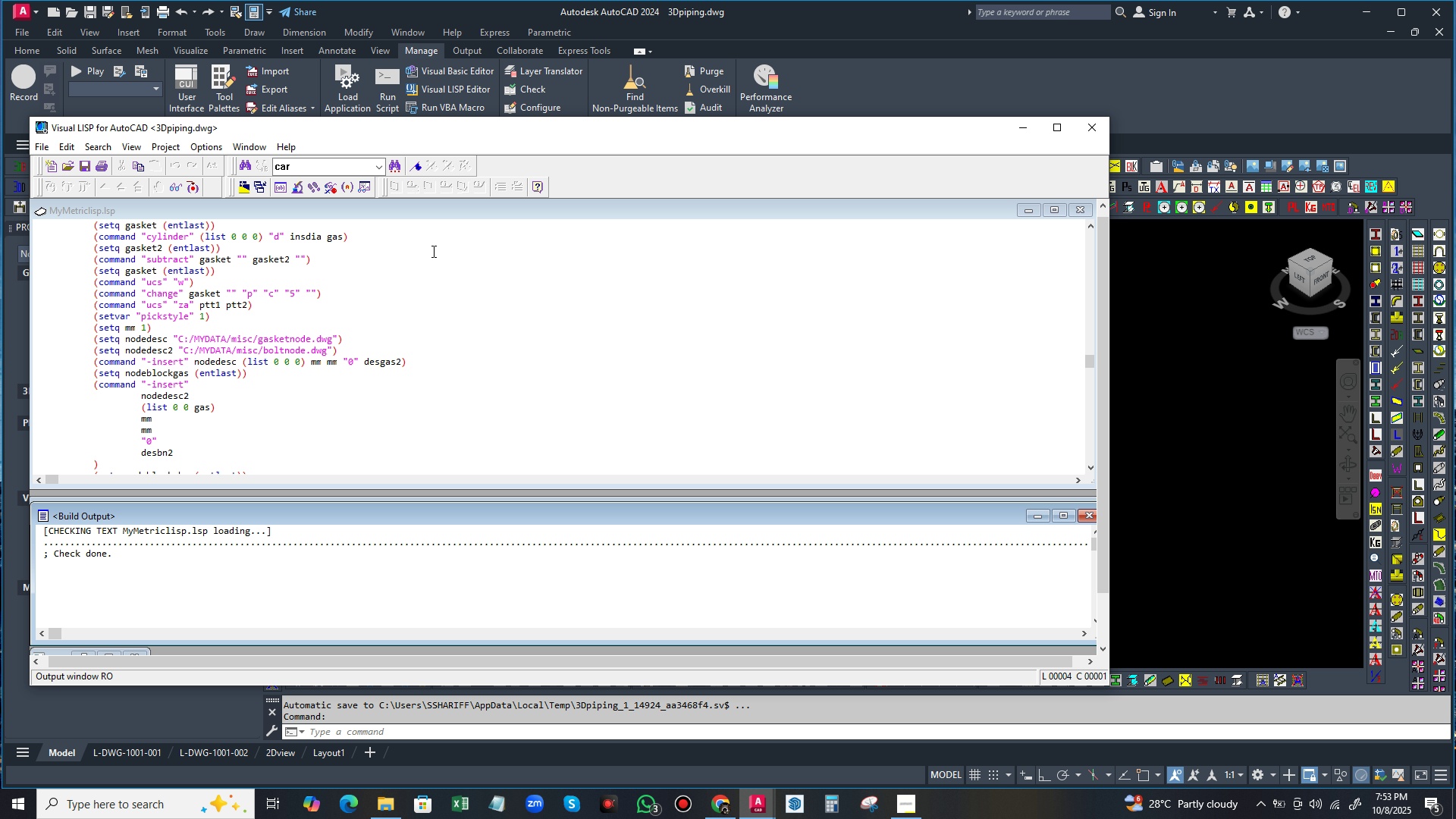 
left_click([432, 251])
 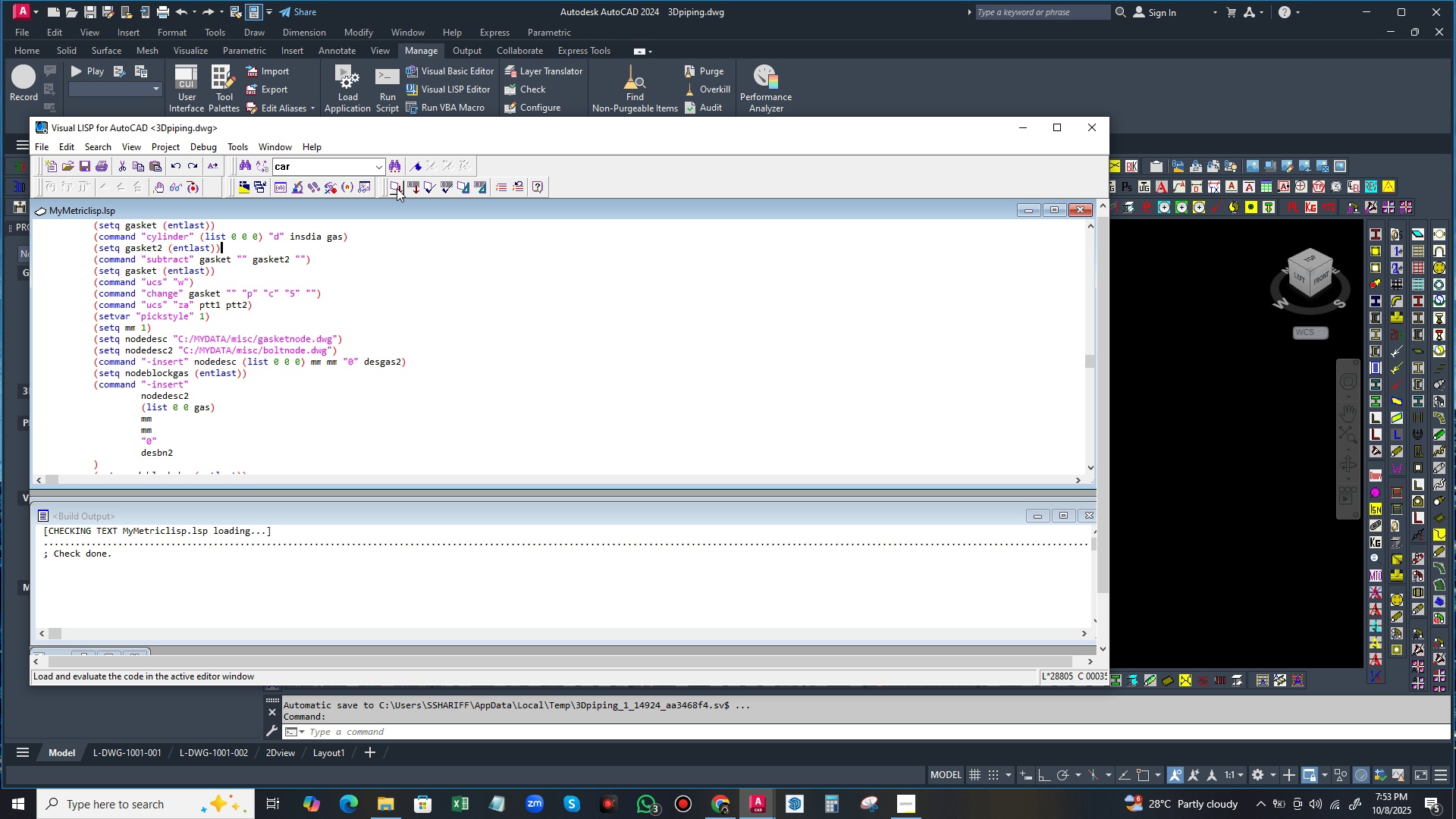 
left_click([397, 188])
 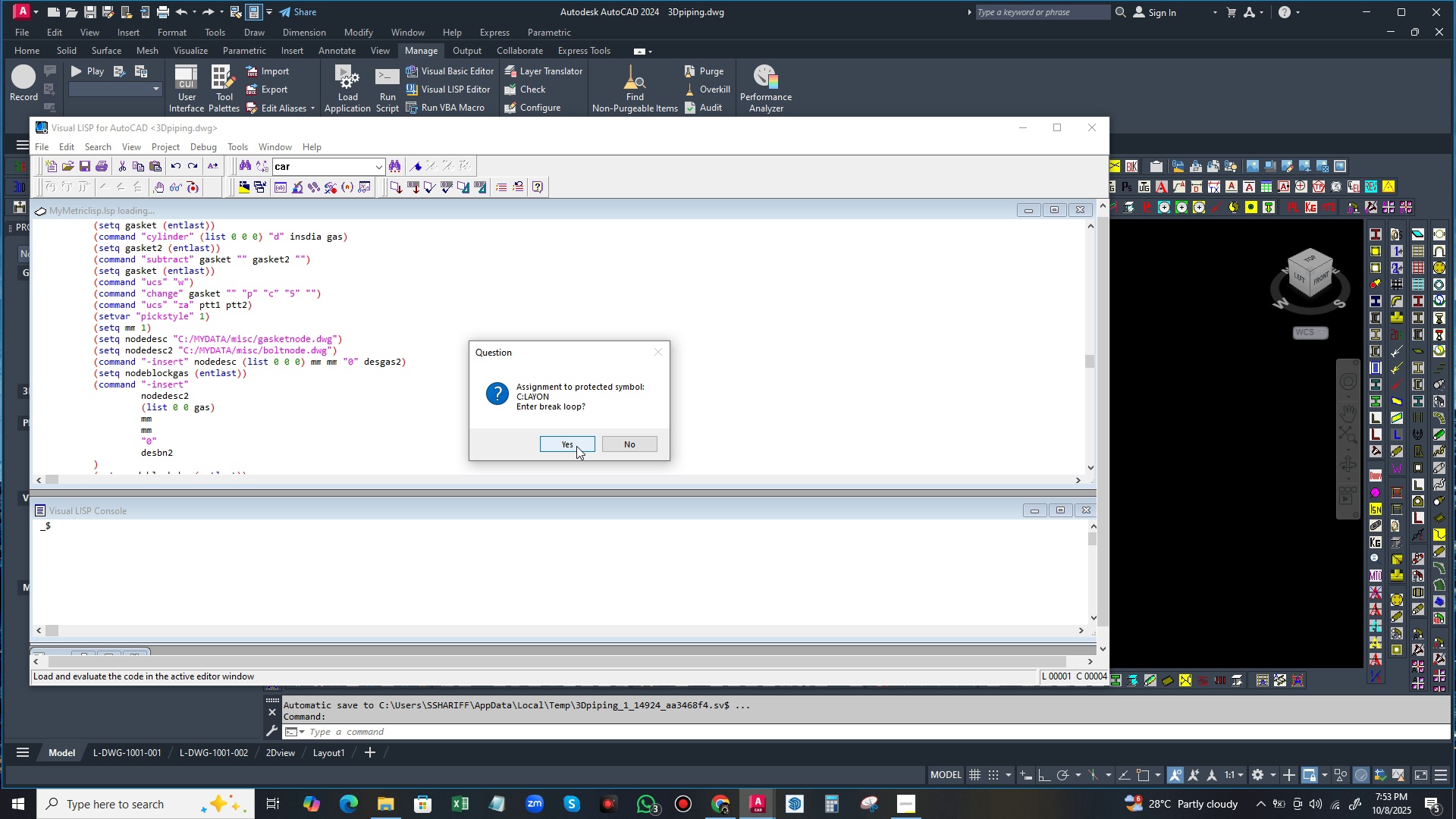 
wait(27.17)
 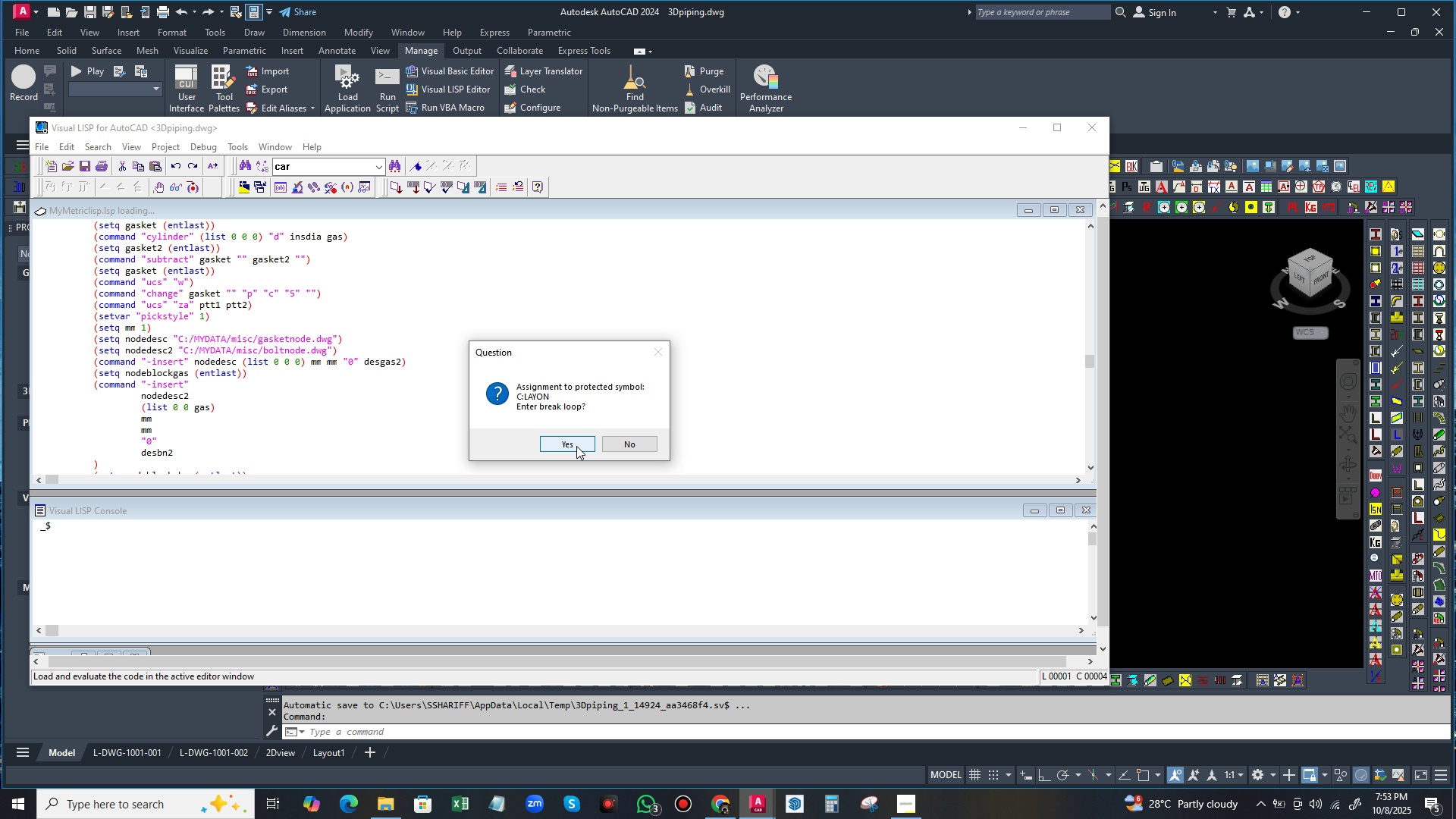 
left_click([635, 445])
 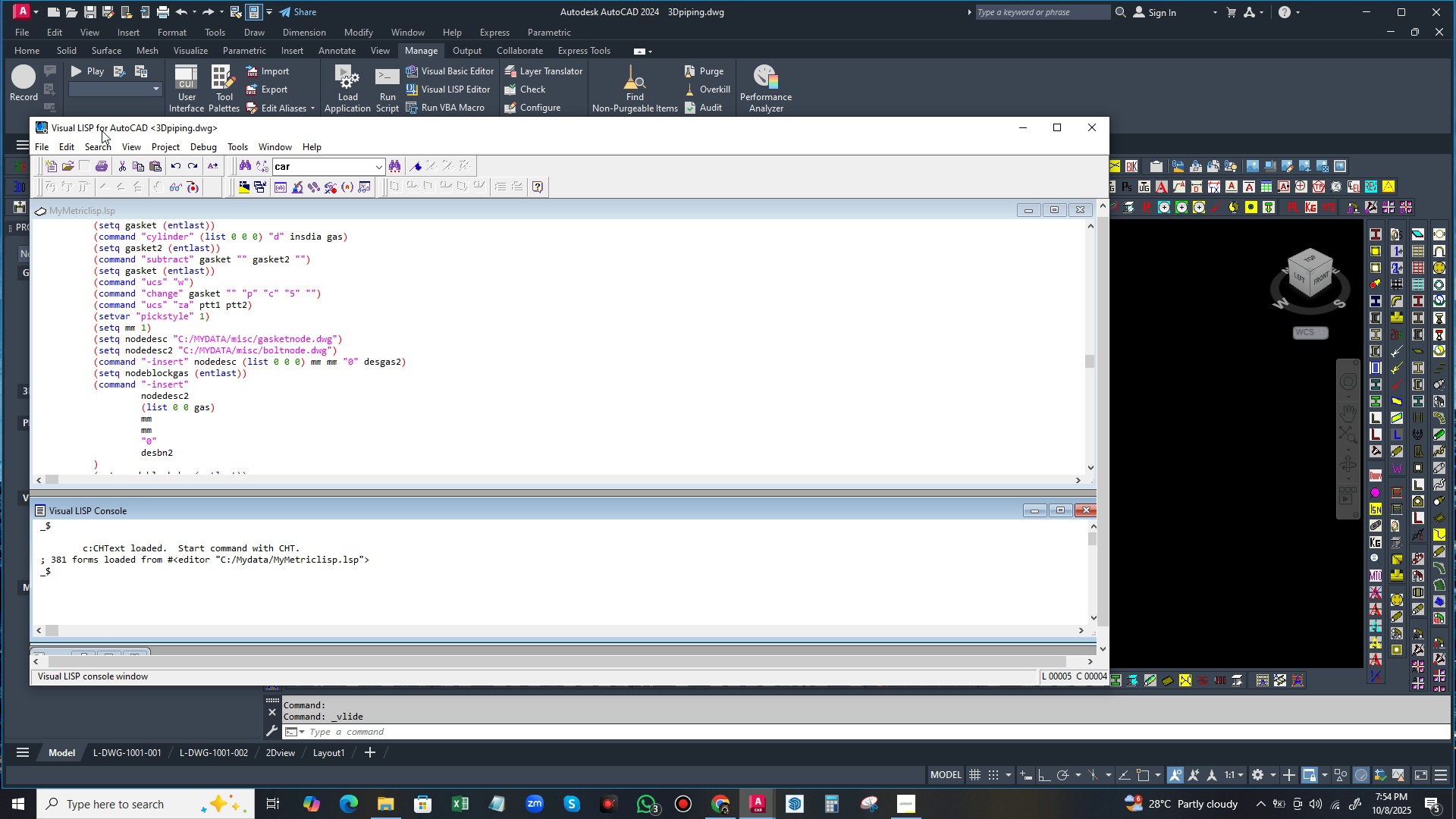 
wait(5.7)
 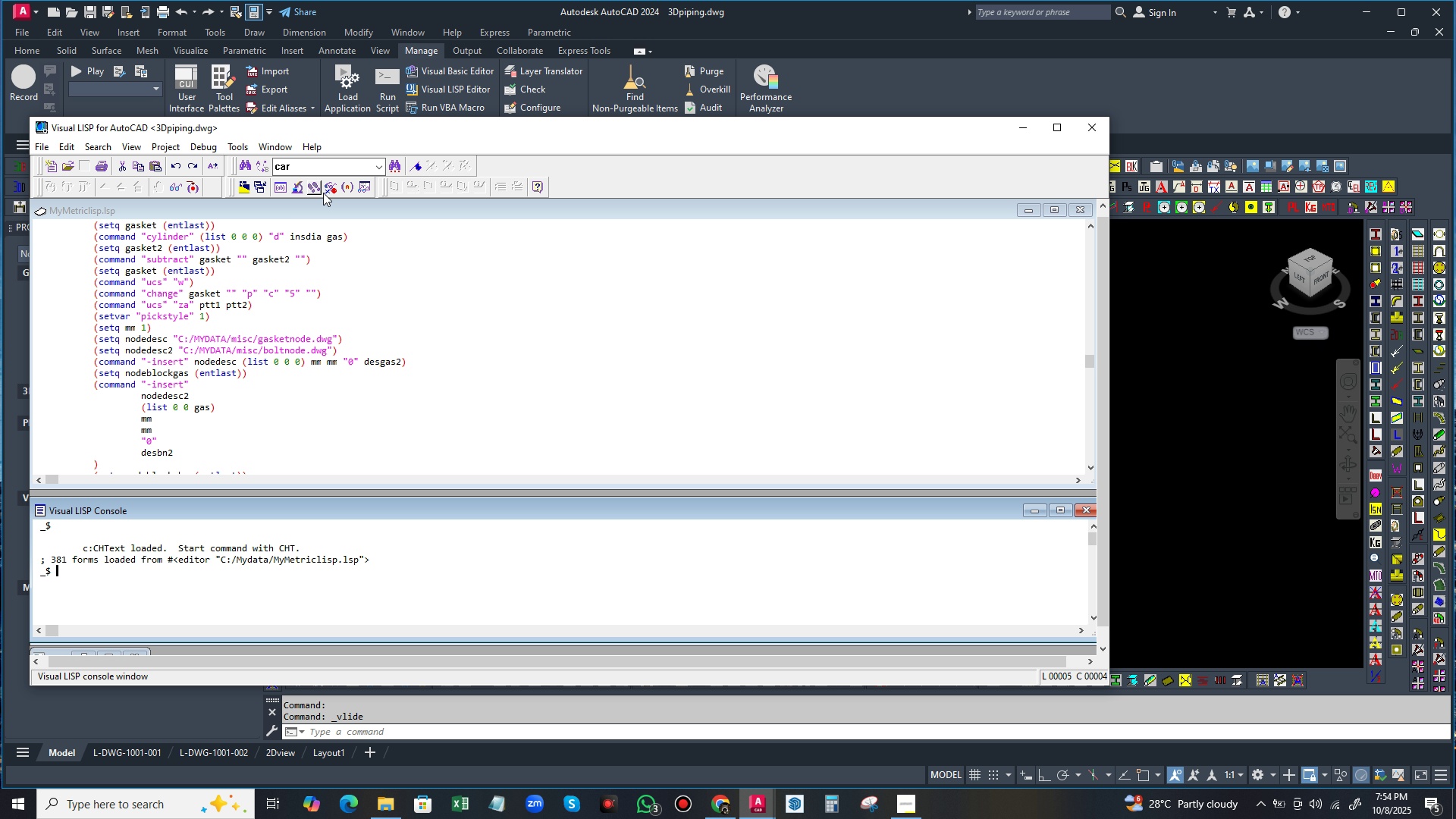 
left_click([40, 144])
 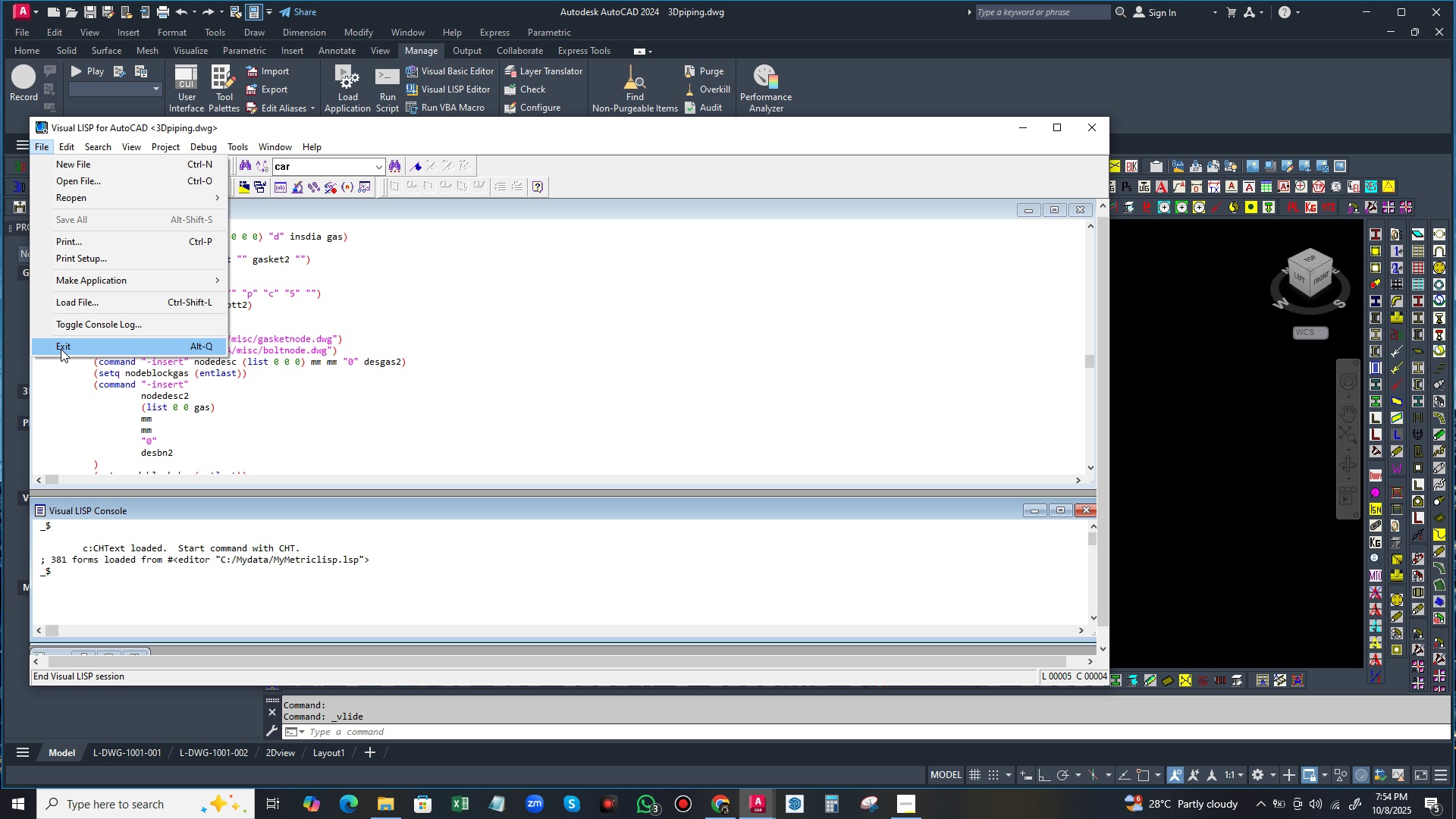 
left_click([61, 349])
 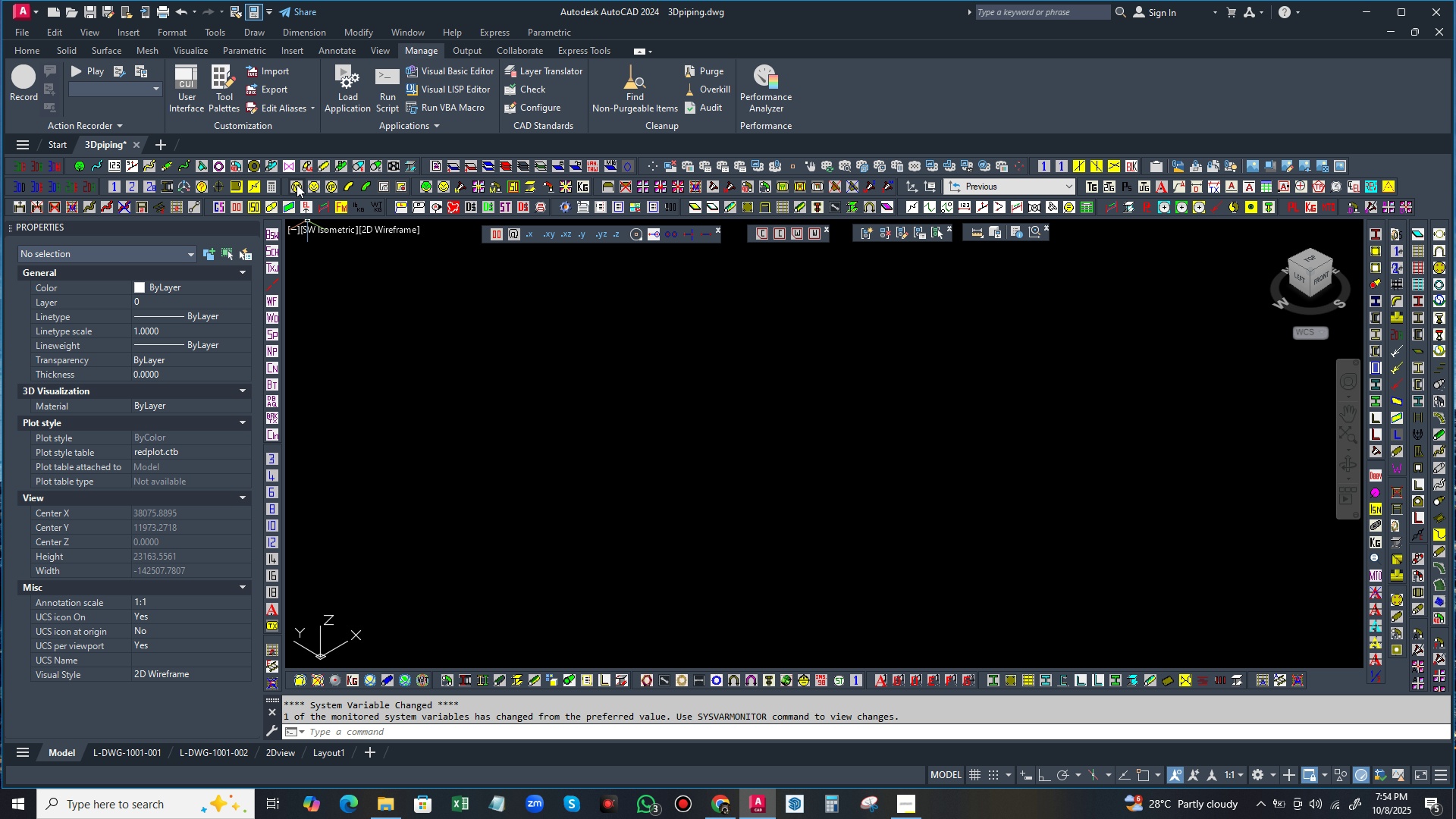 
left_click([297, 184])
 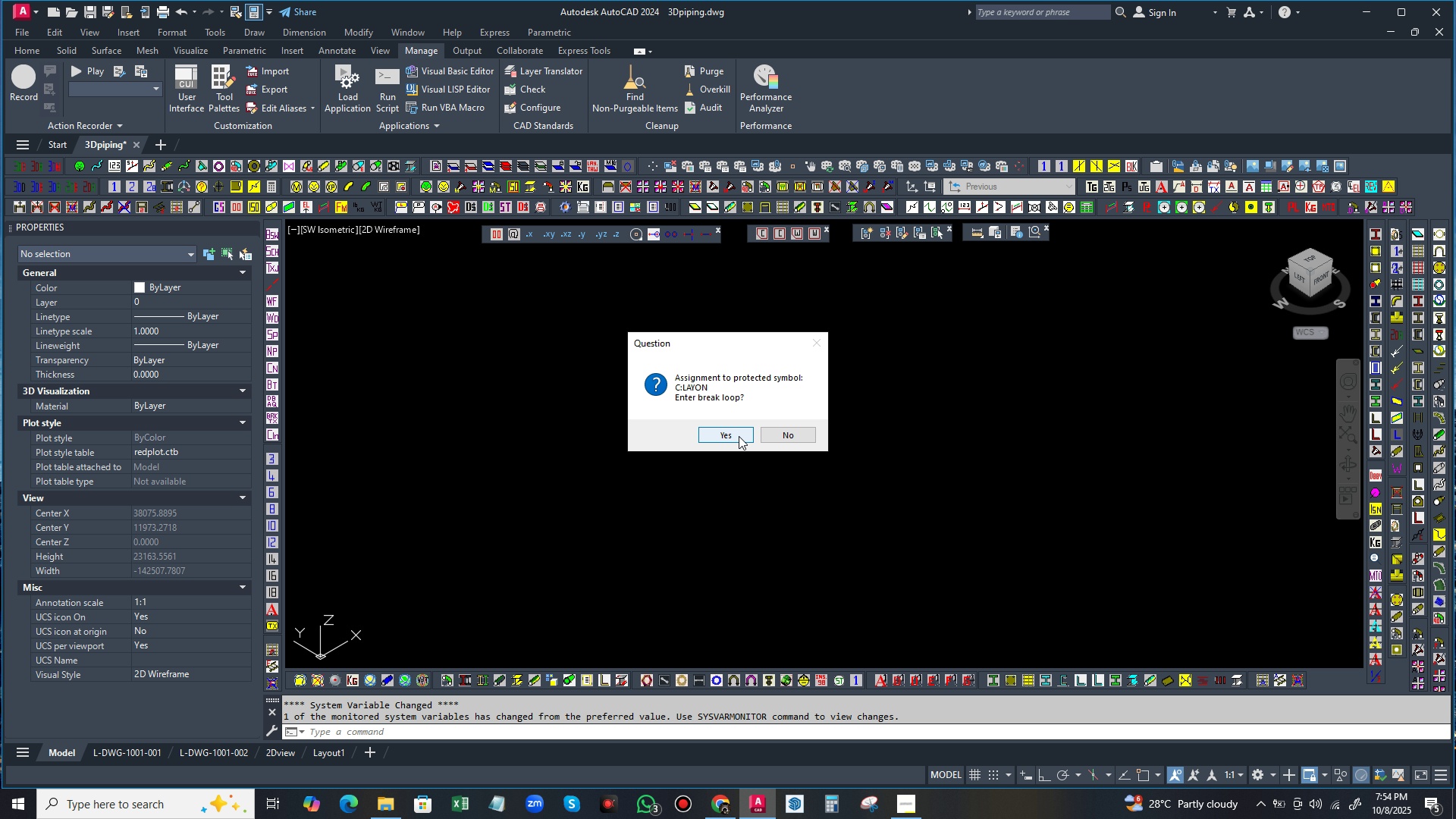 
left_click([784, 434])
 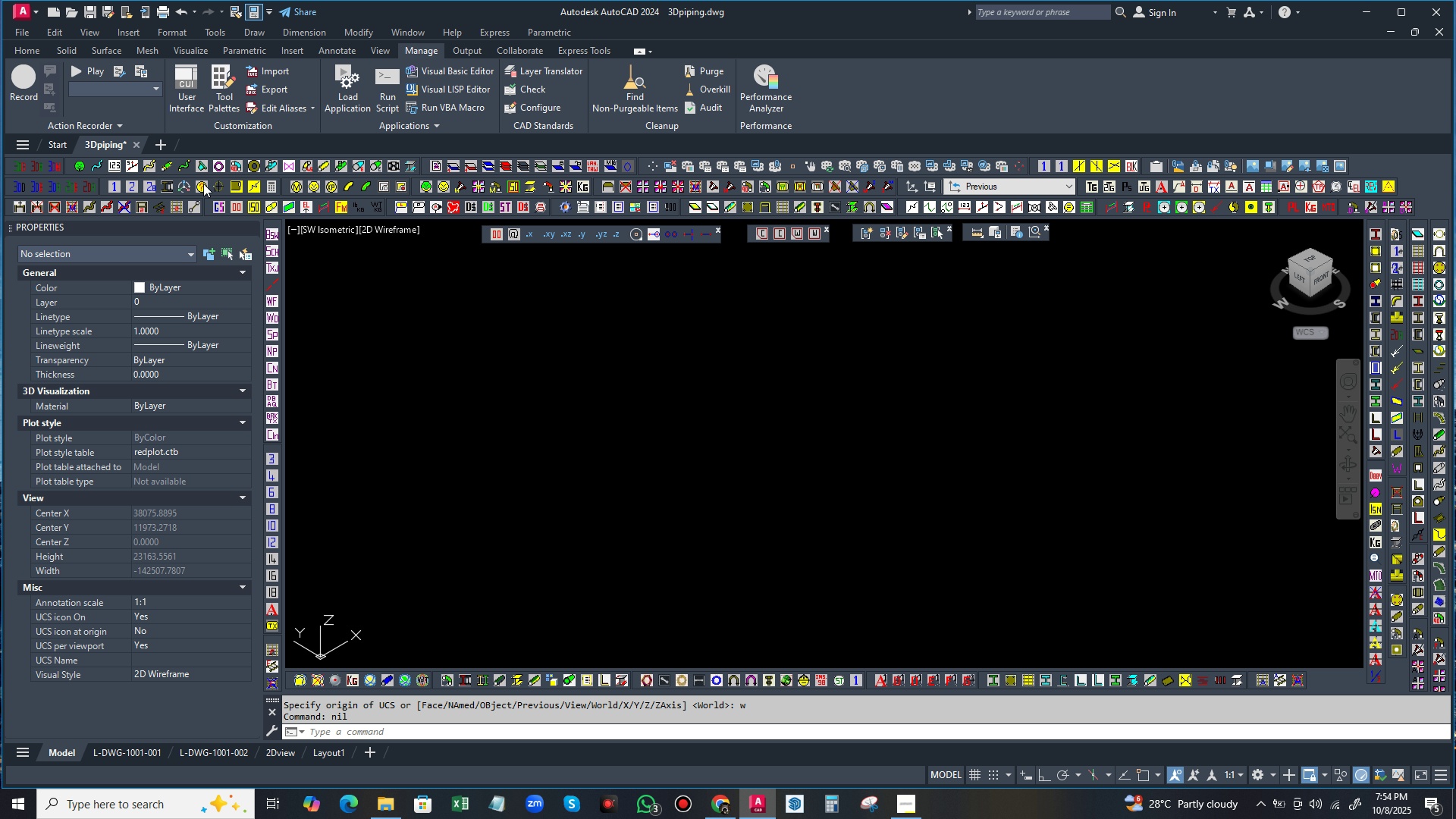 
left_click([203, 184])
 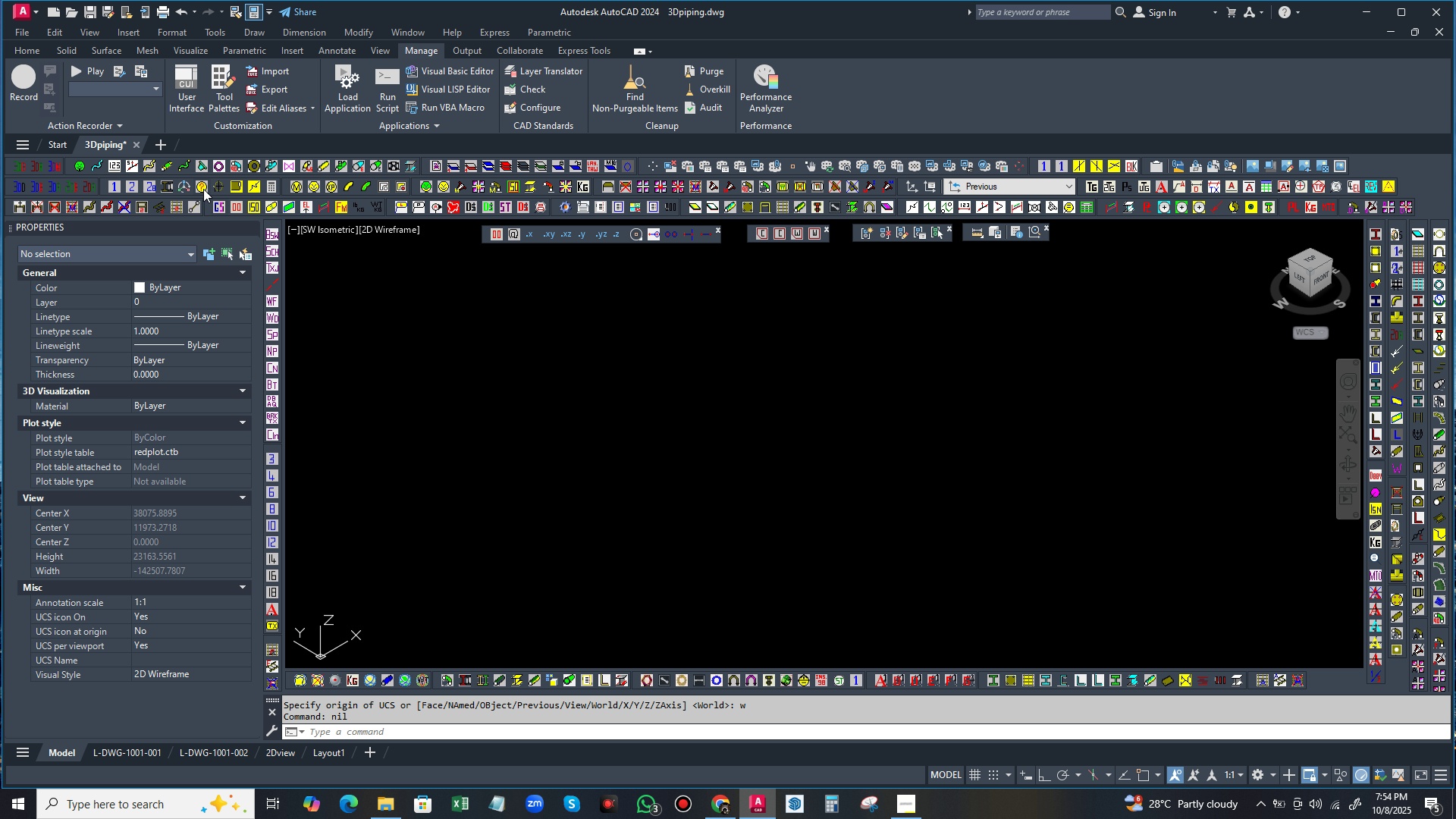 
left_click([199, 185])
 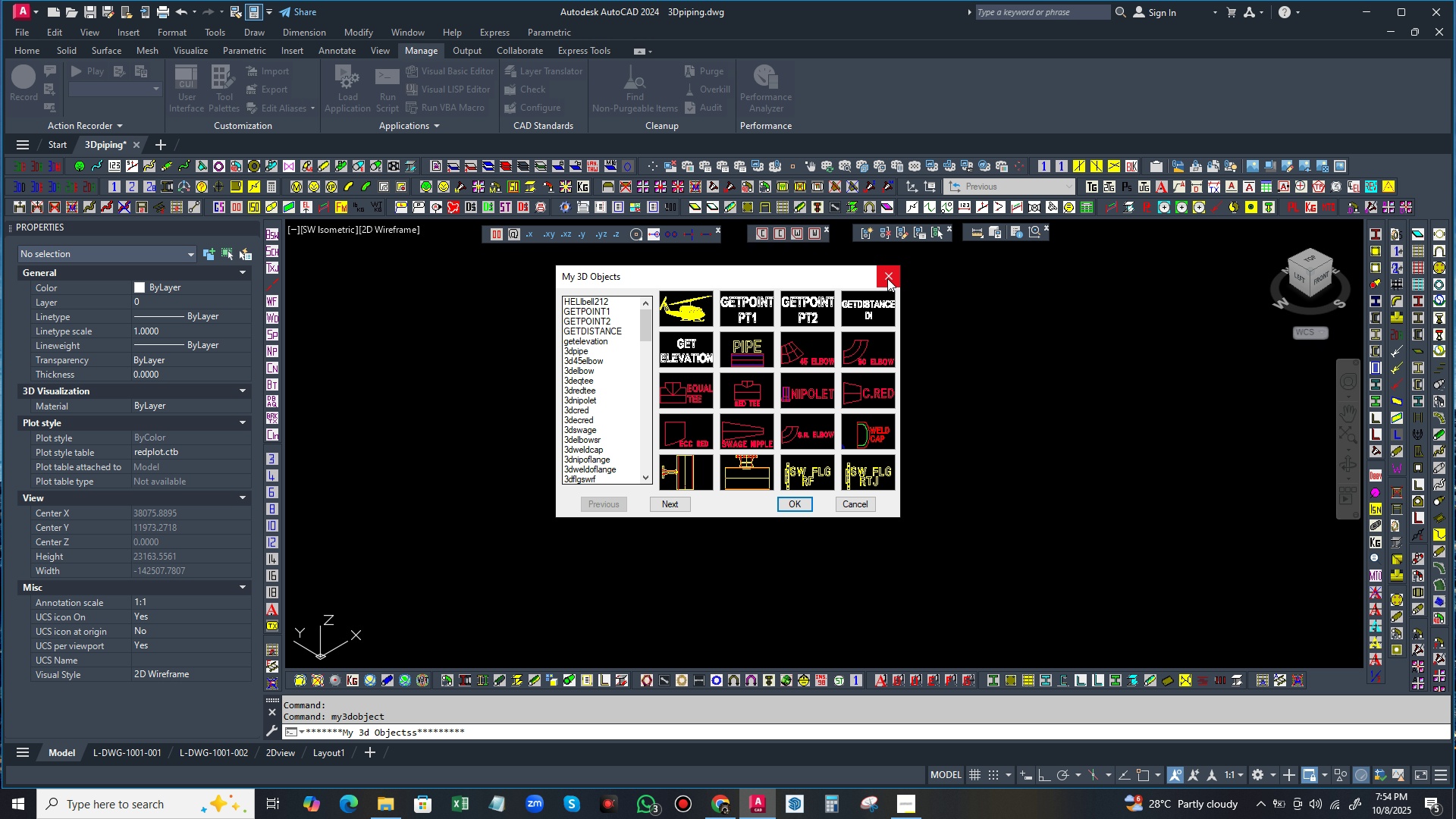 
left_click([887, 278])
 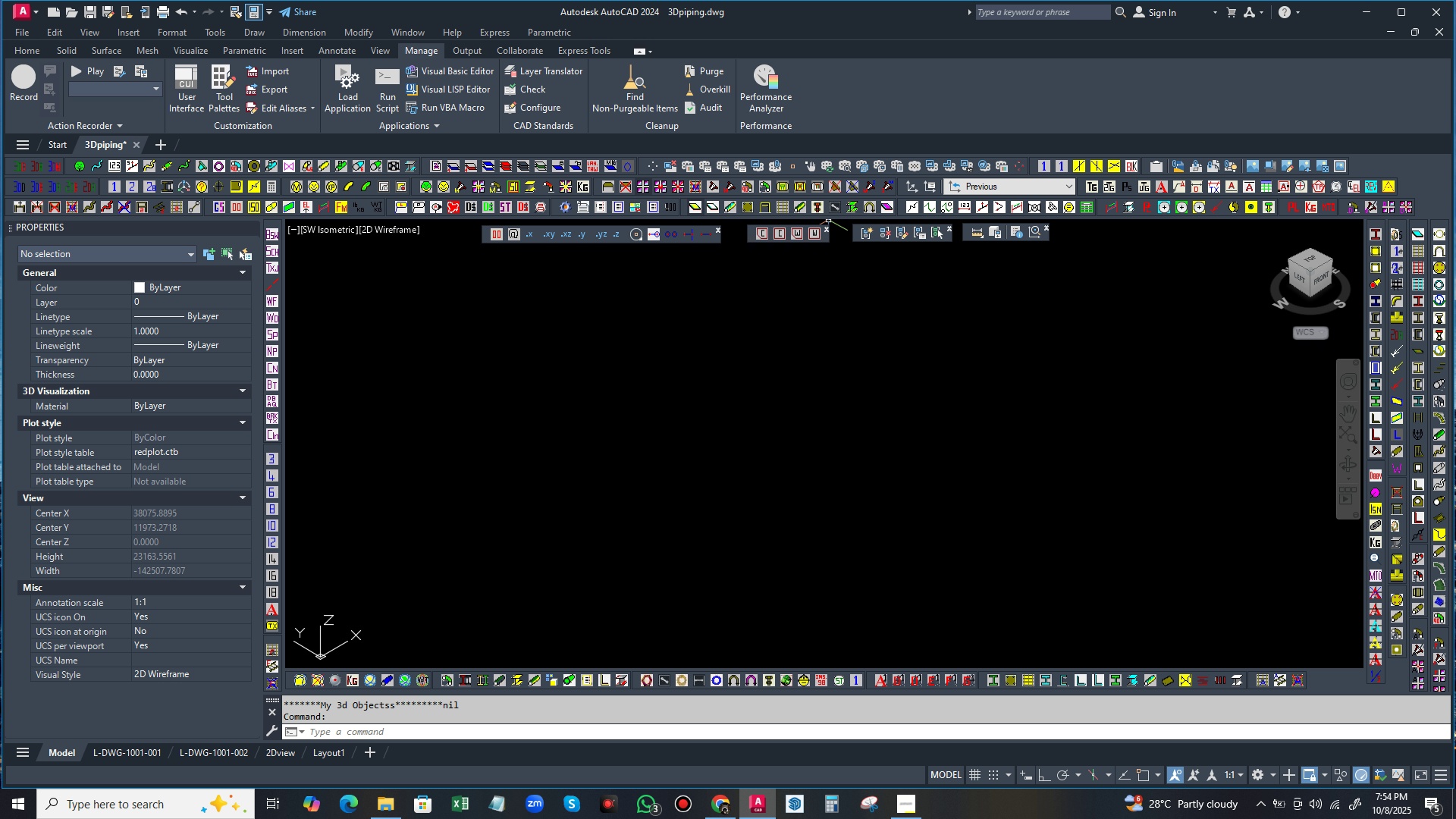 
wait(9.3)
 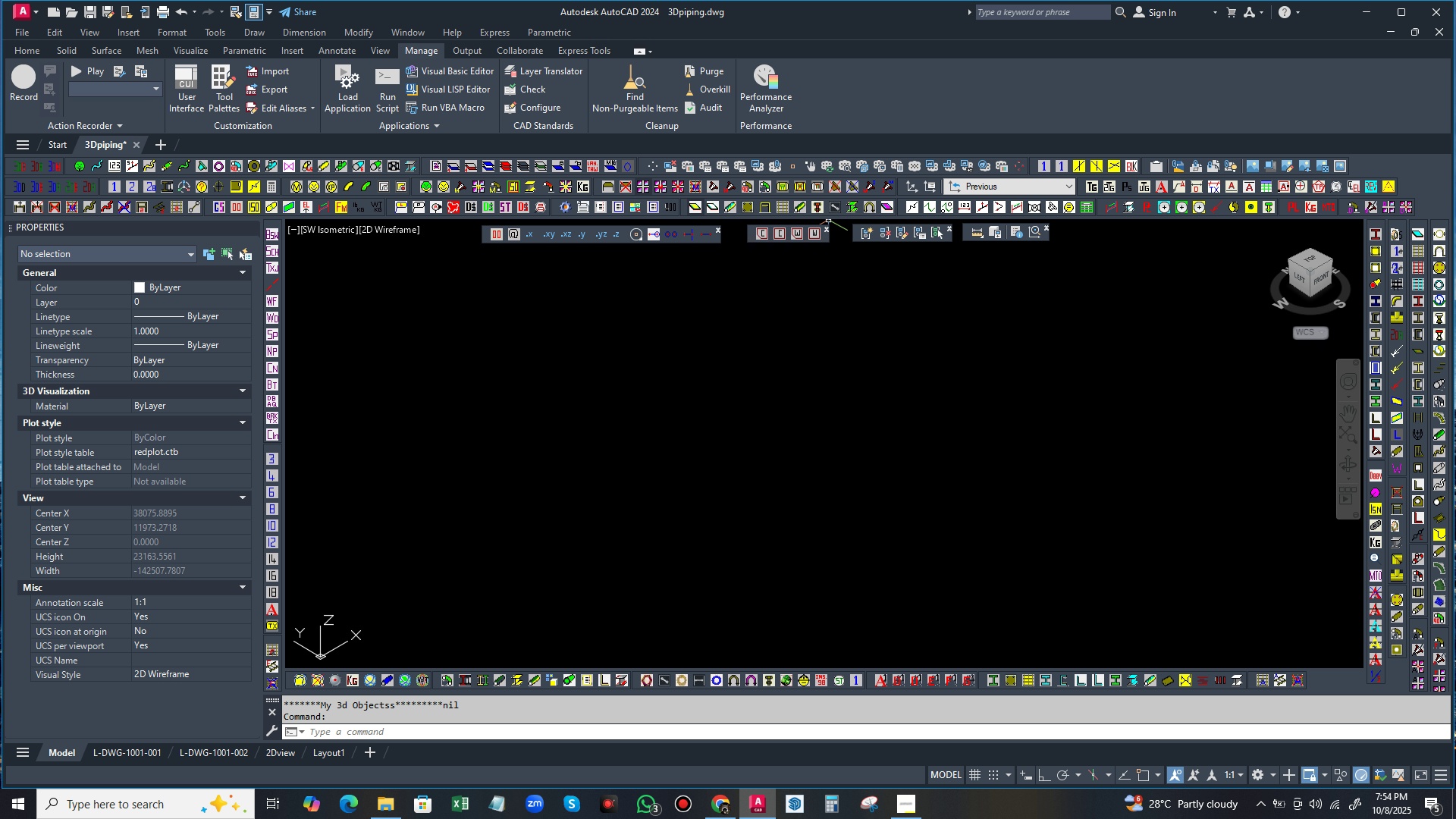 
left_click([727, 189])
 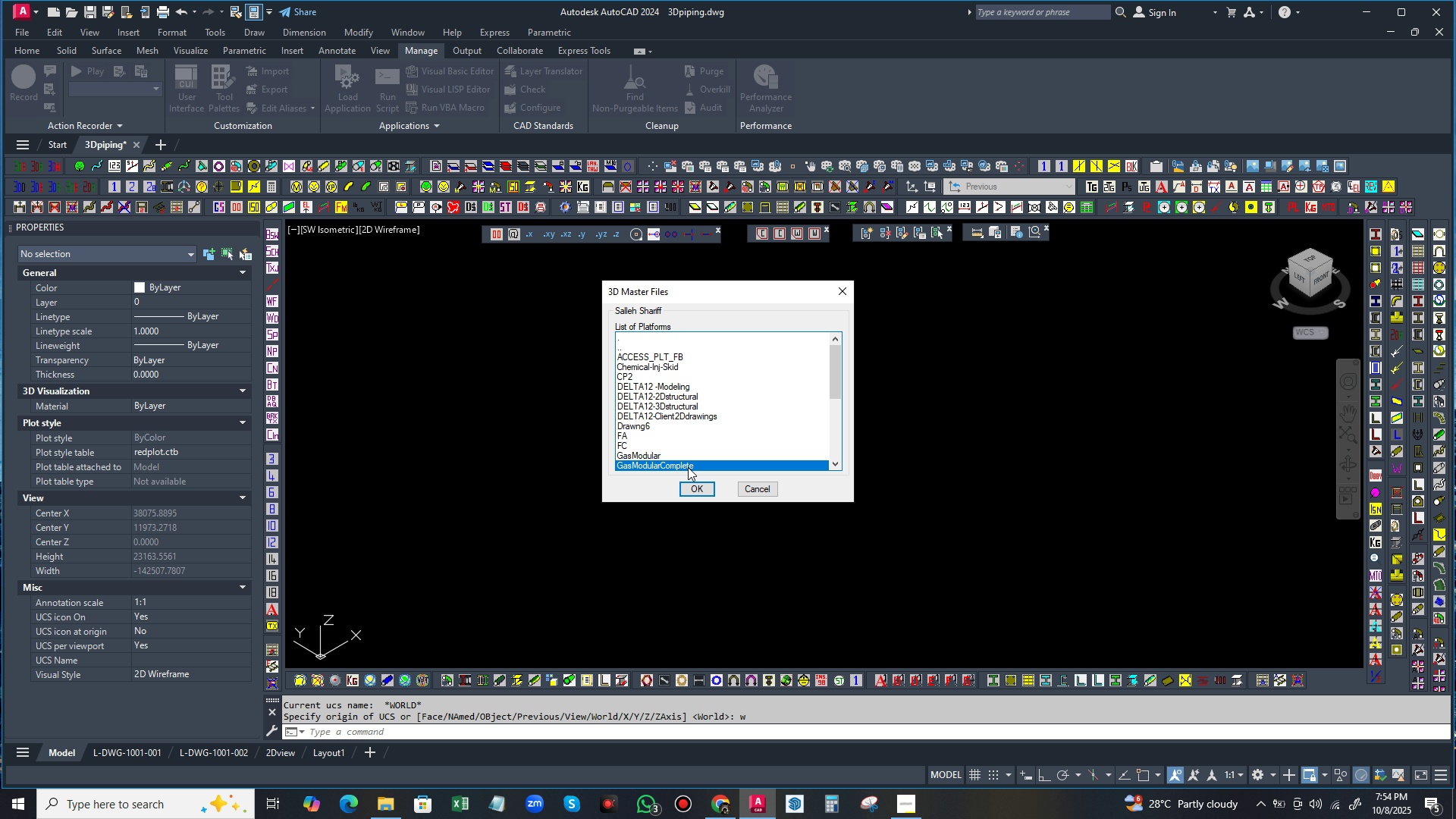 
left_click([688, 467])
 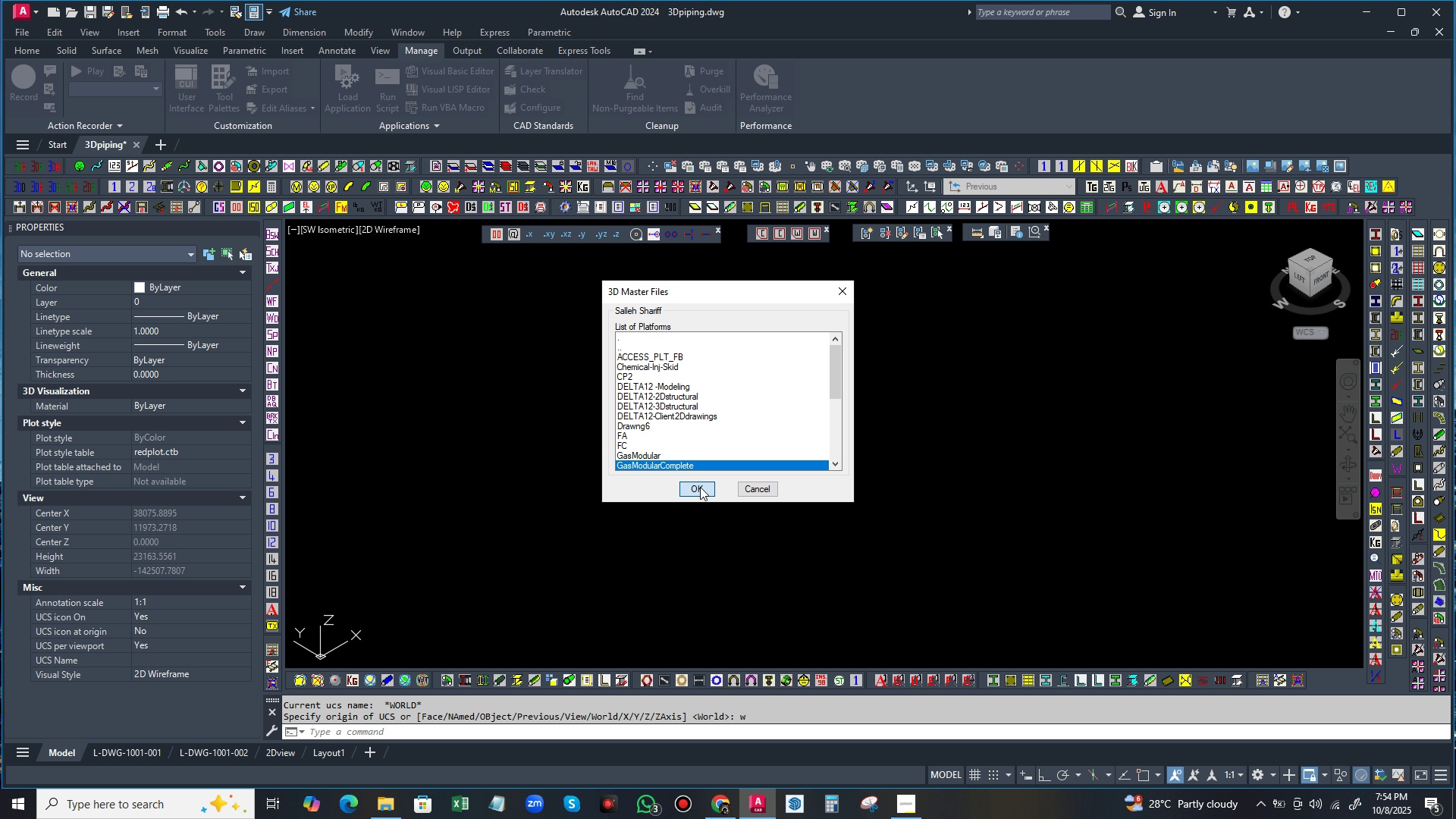 
left_click([700, 487])
 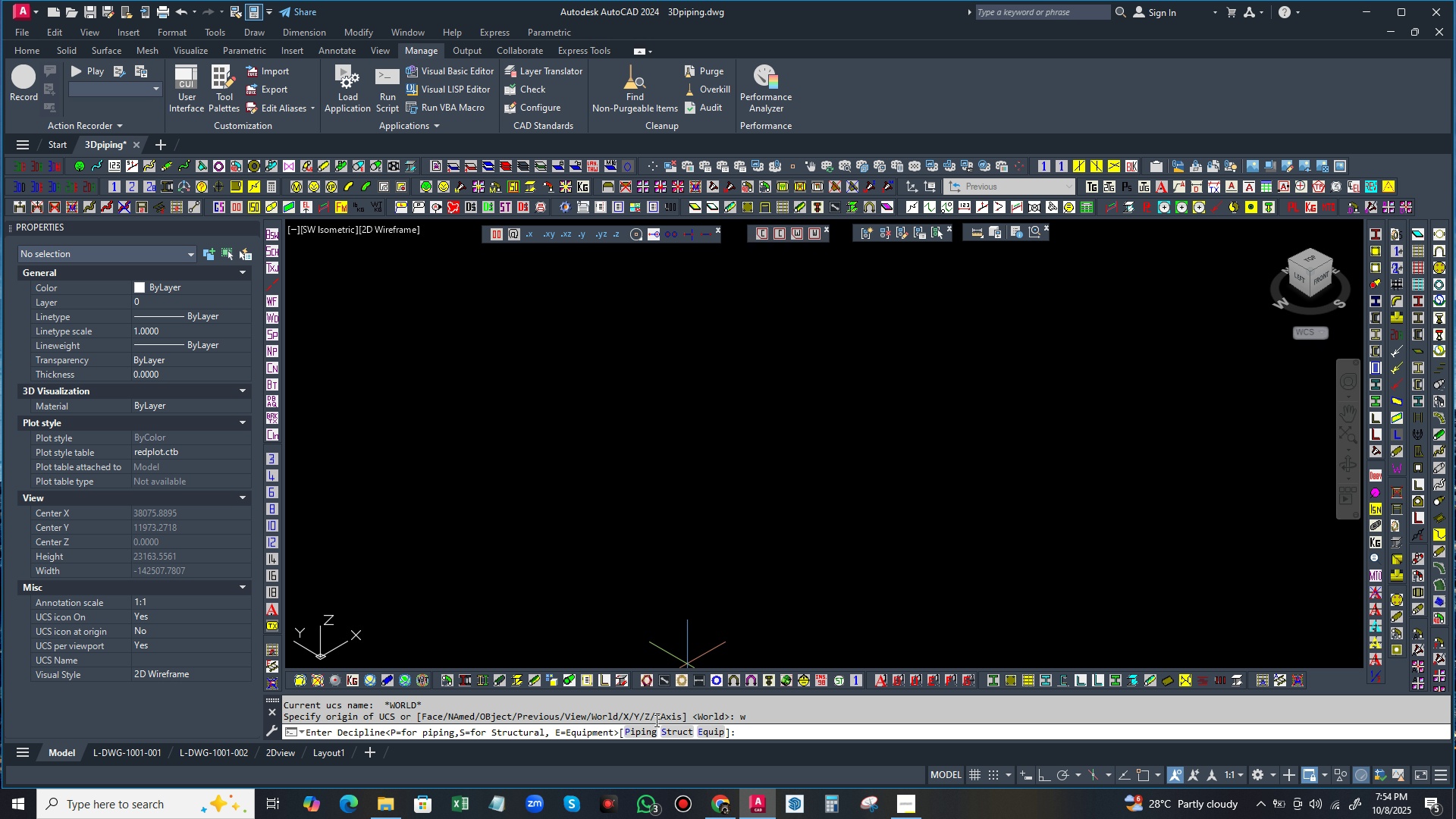 
left_click([649, 730])
 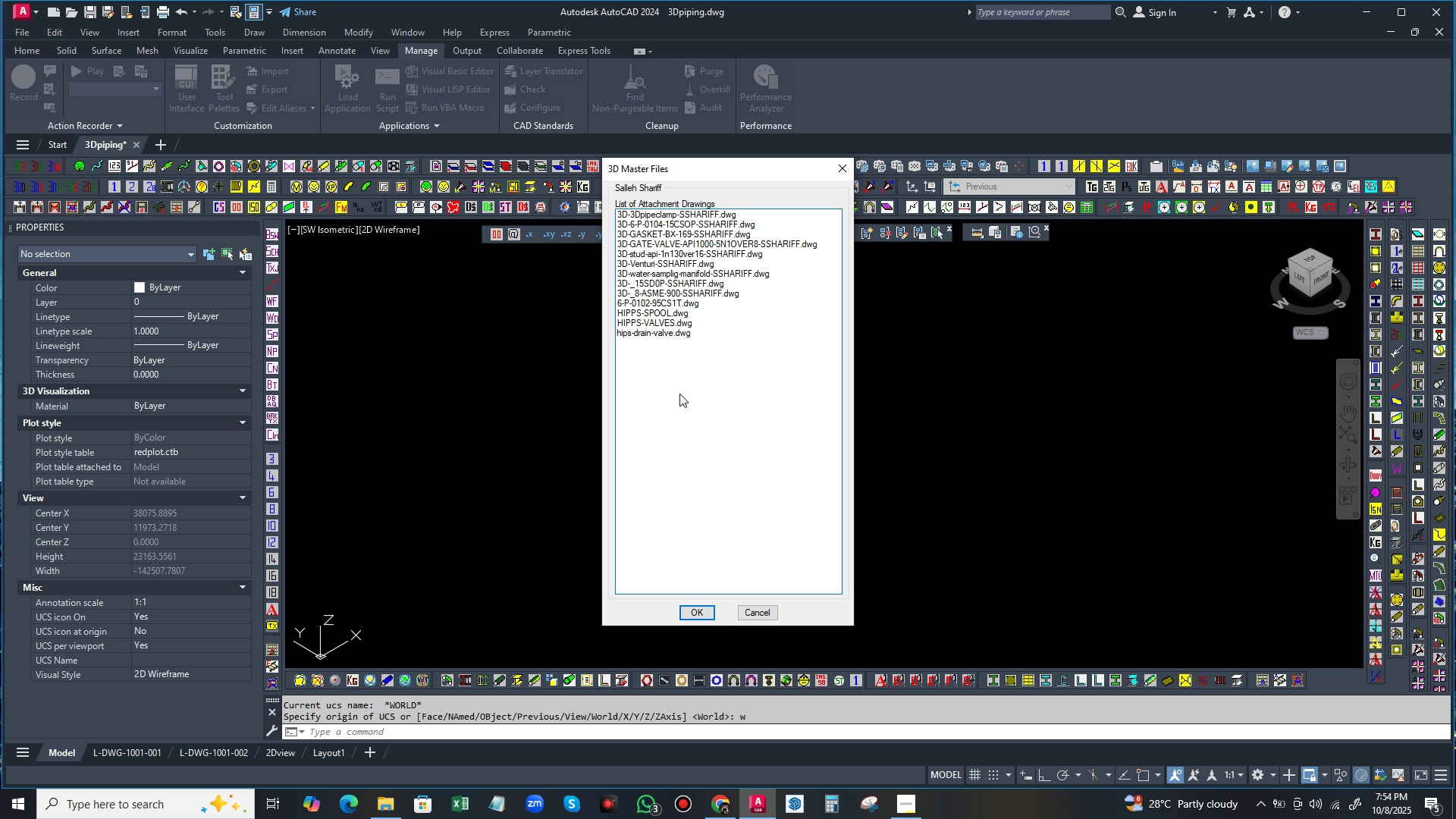 
wait(12.97)
 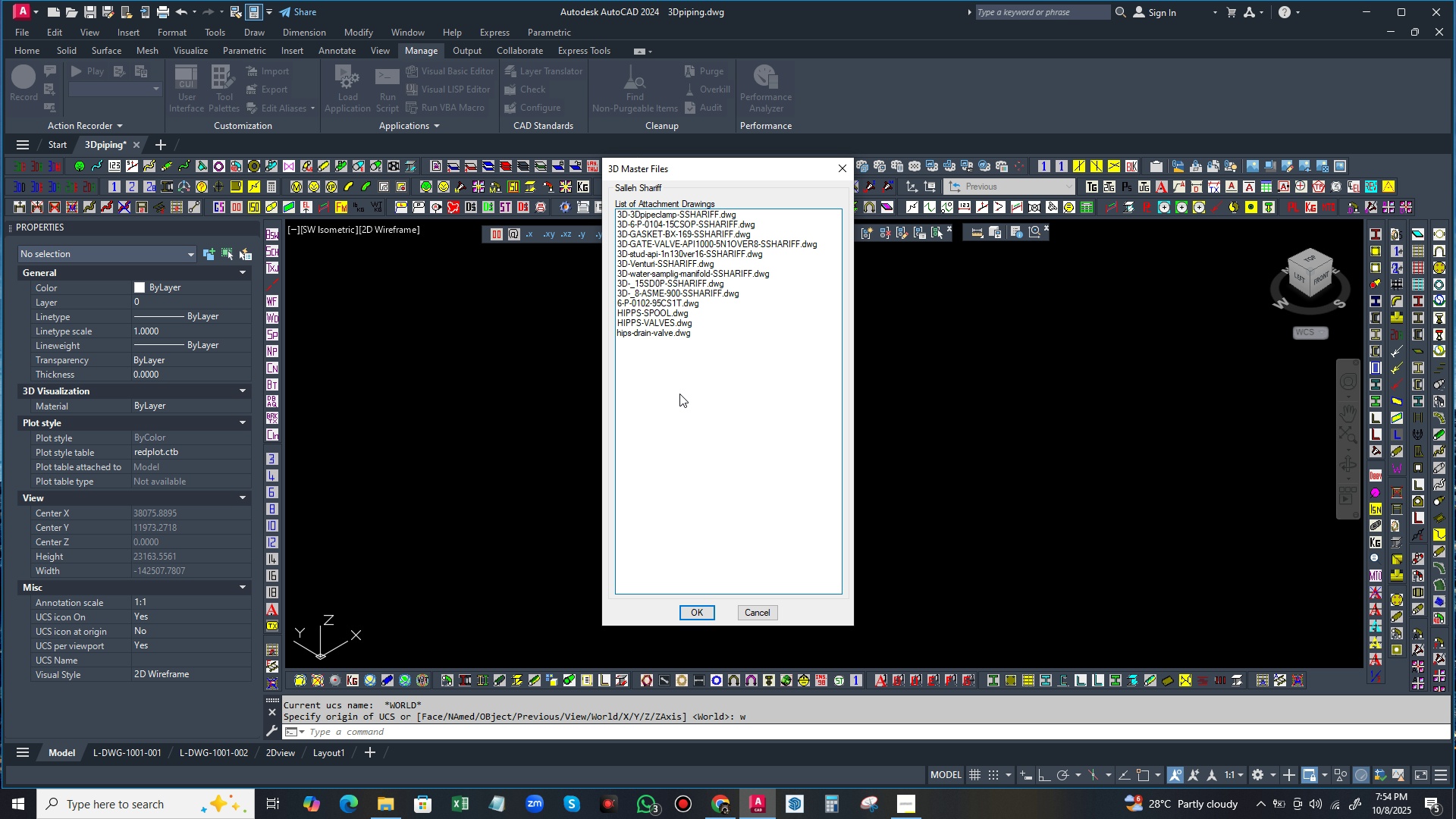 
left_click([681, 224])
 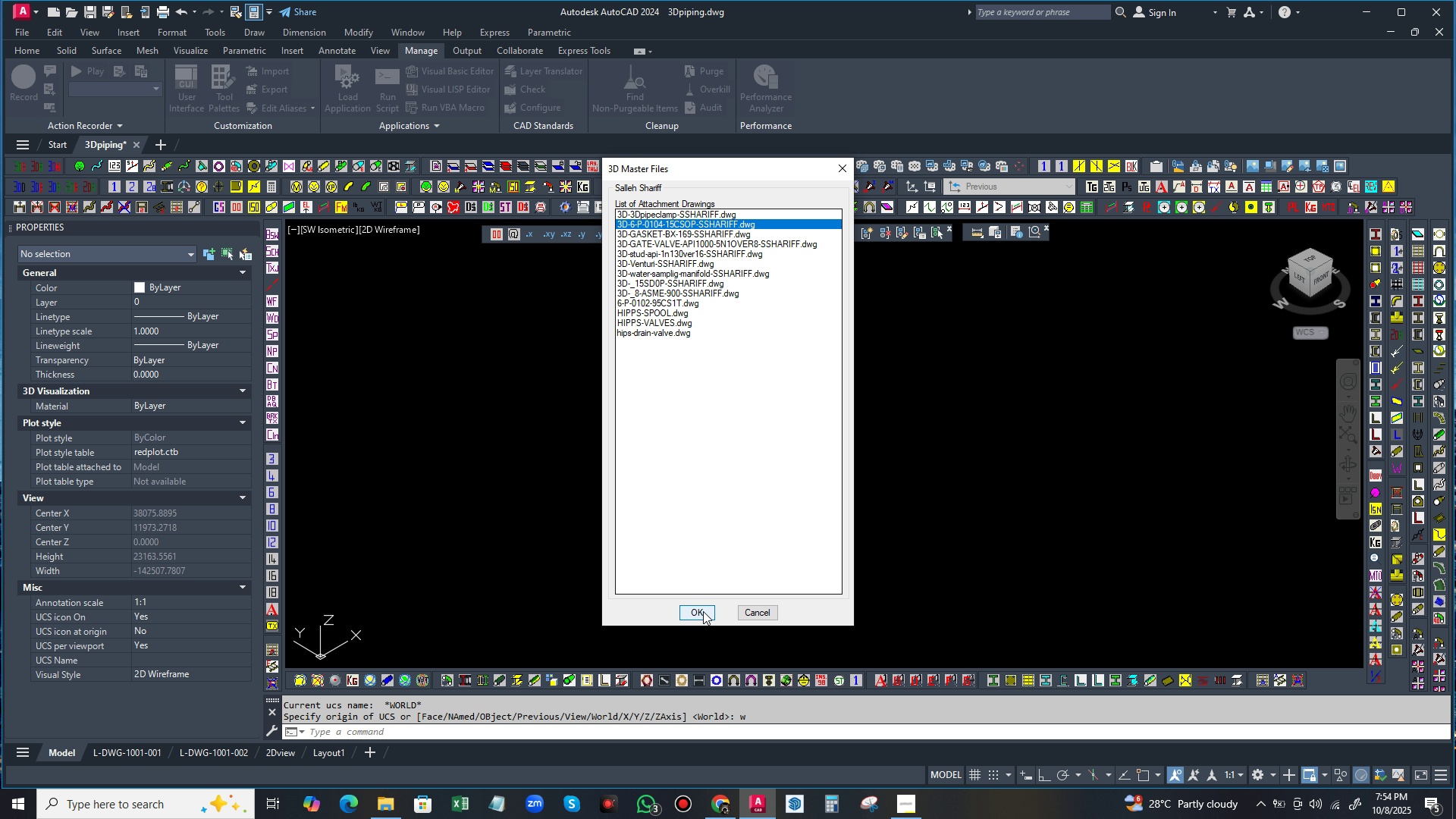 
left_click([702, 611])
 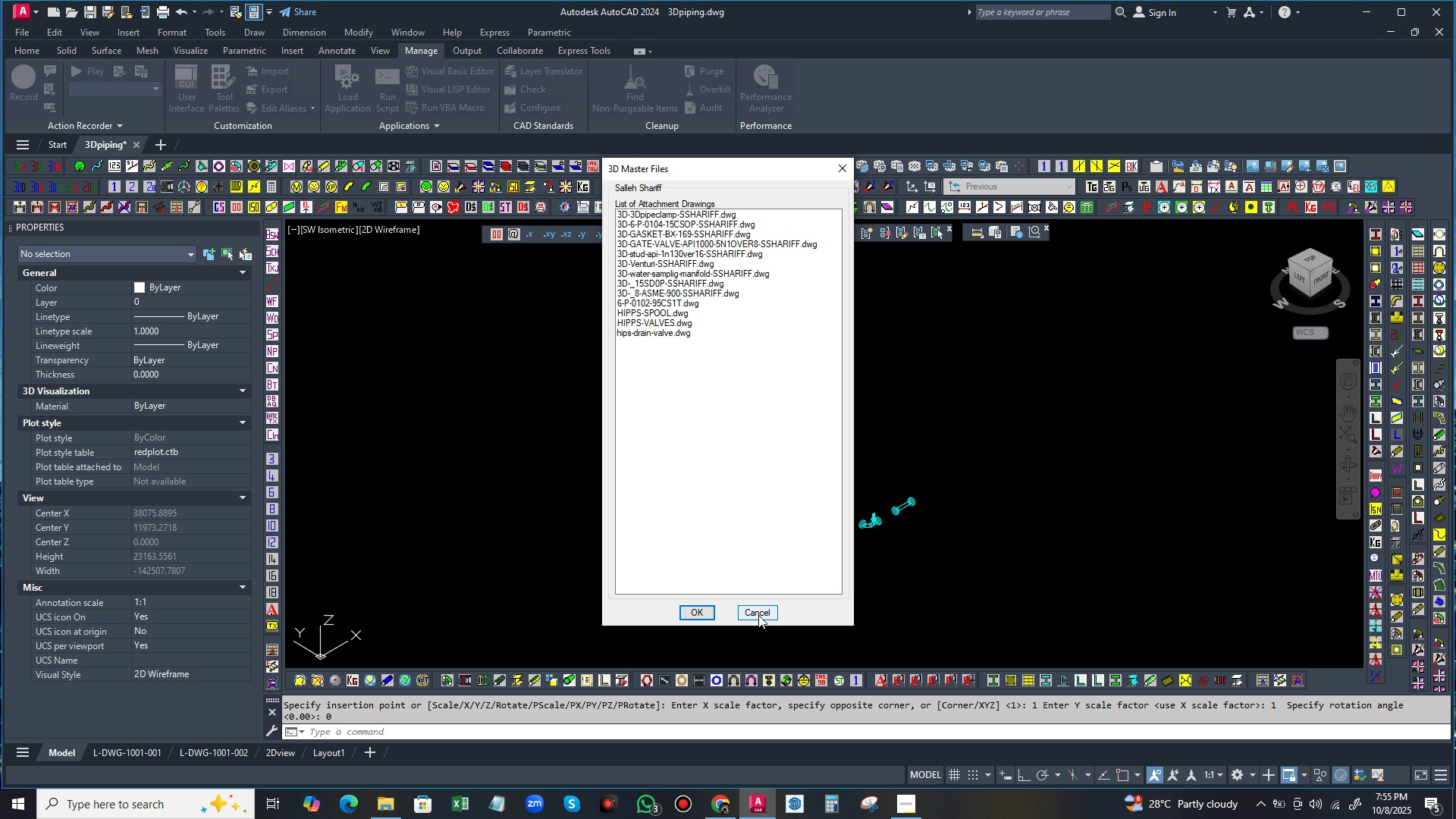 
left_click([758, 615])
 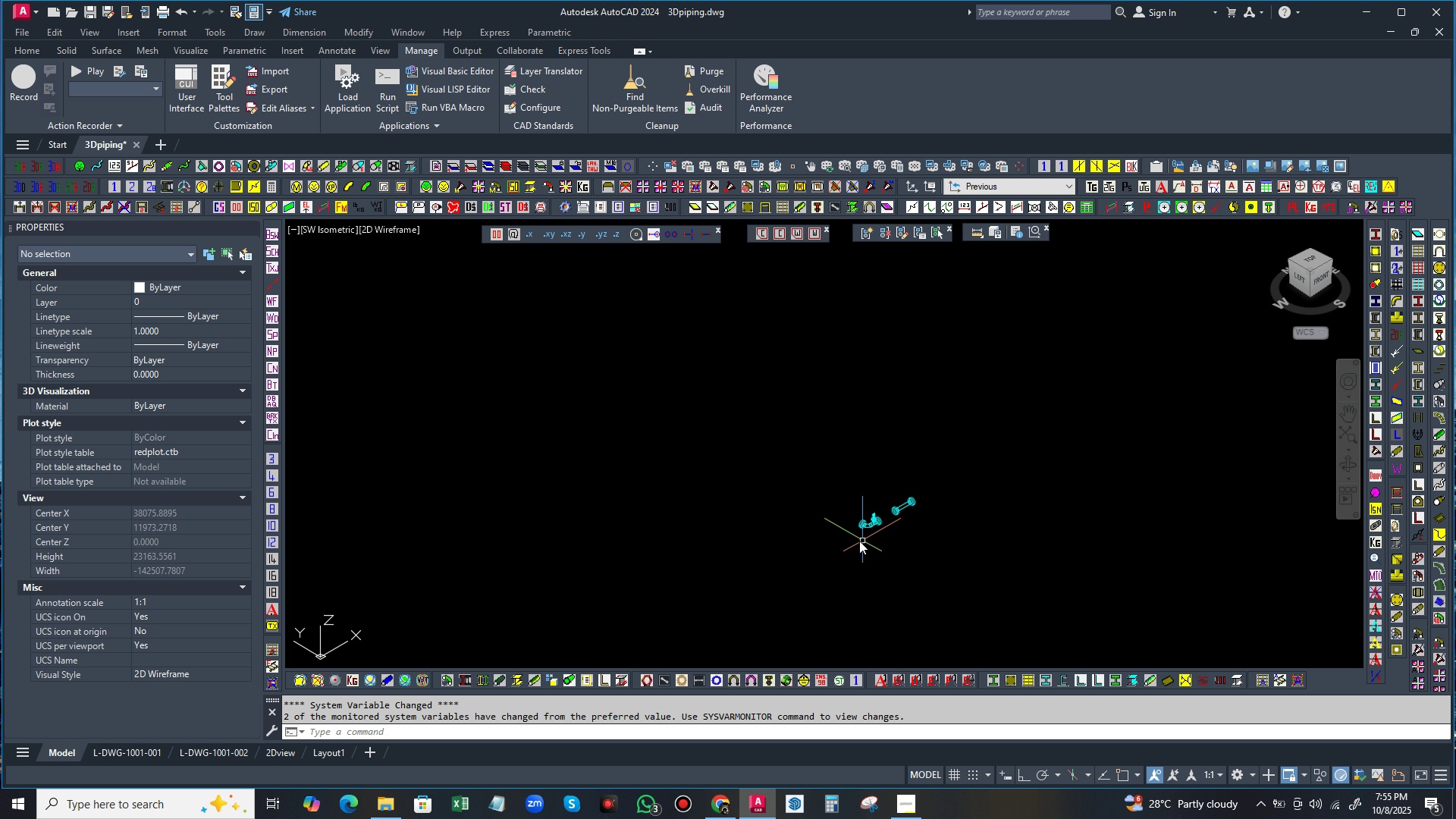 
scroll: coordinate [792, 570], scroll_direction: up, amount: 4.0
 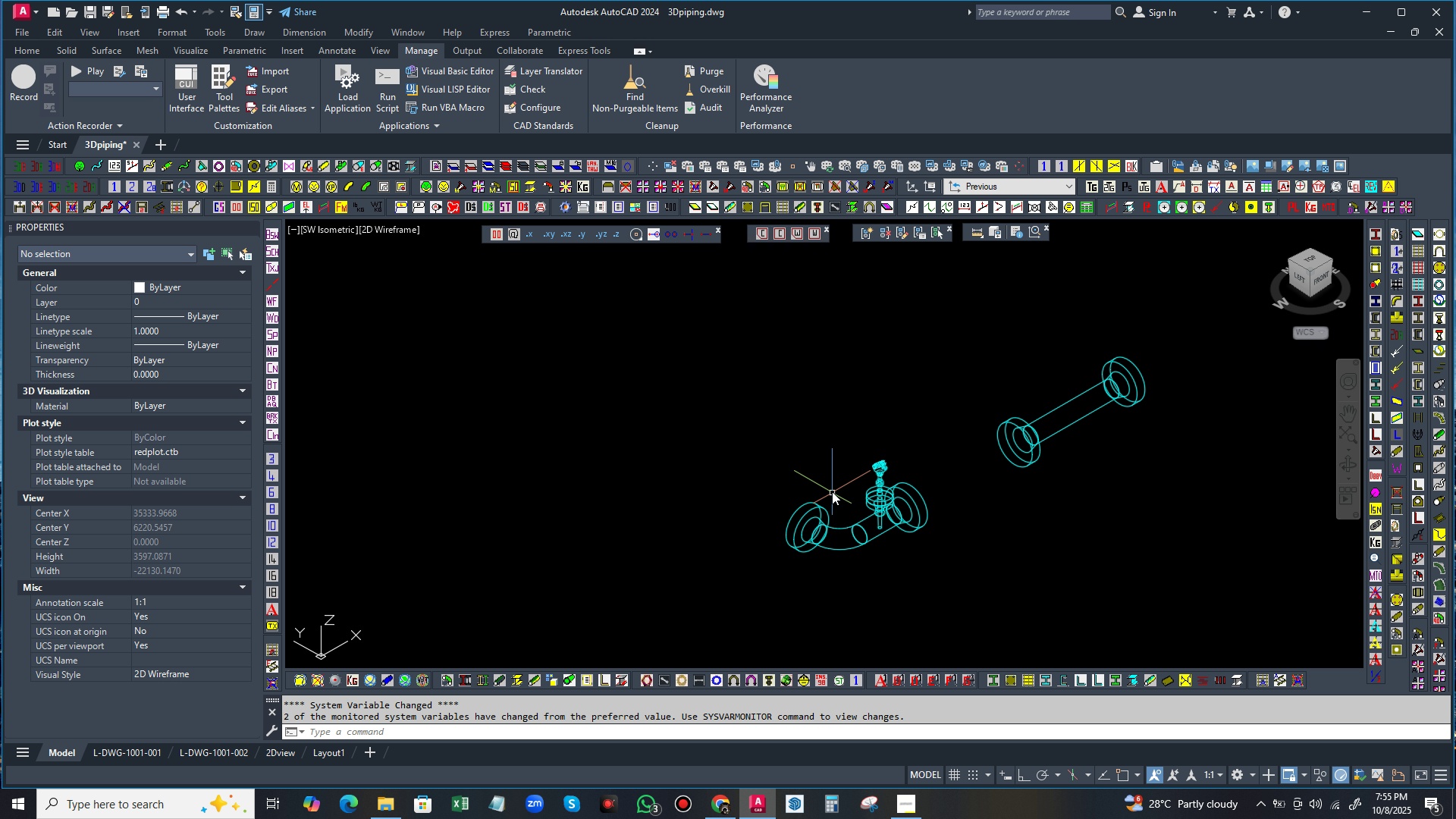 
scroll: coordinate [827, 526], scroll_direction: none, amount: 0.0
 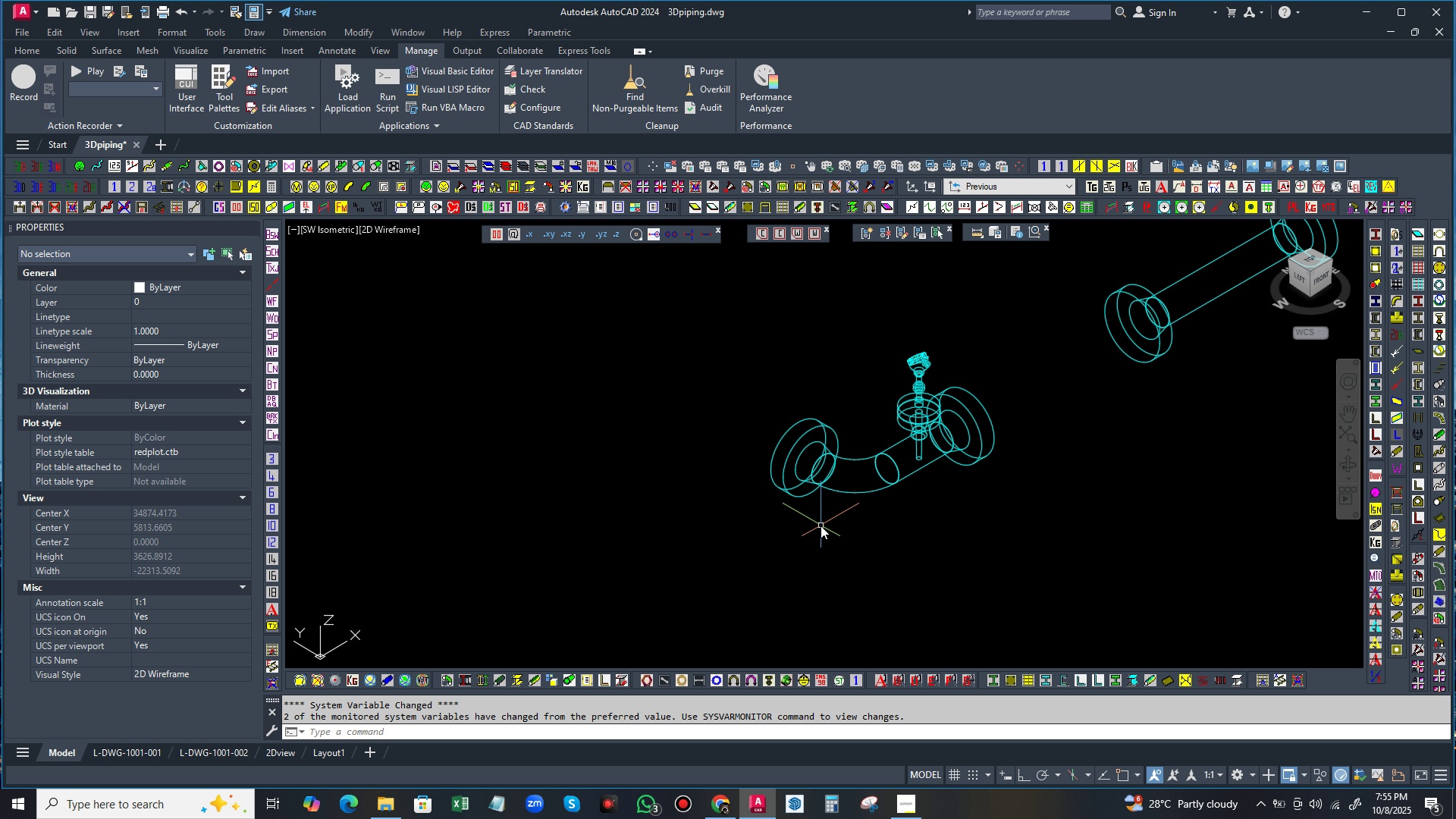 
scroll: coordinate [821, 526], scroll_direction: up, amount: 1.0
 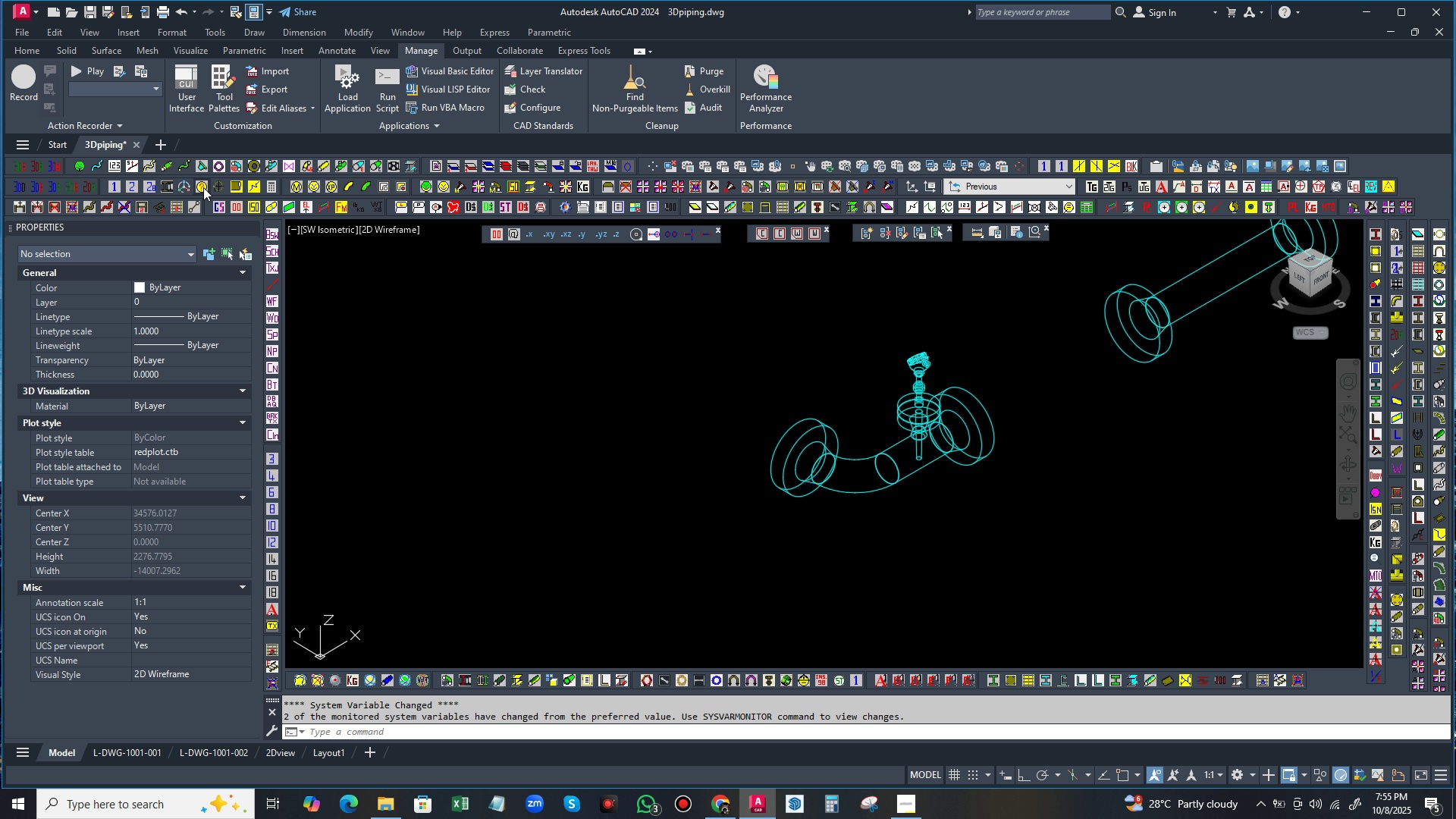 
wait(7.14)
 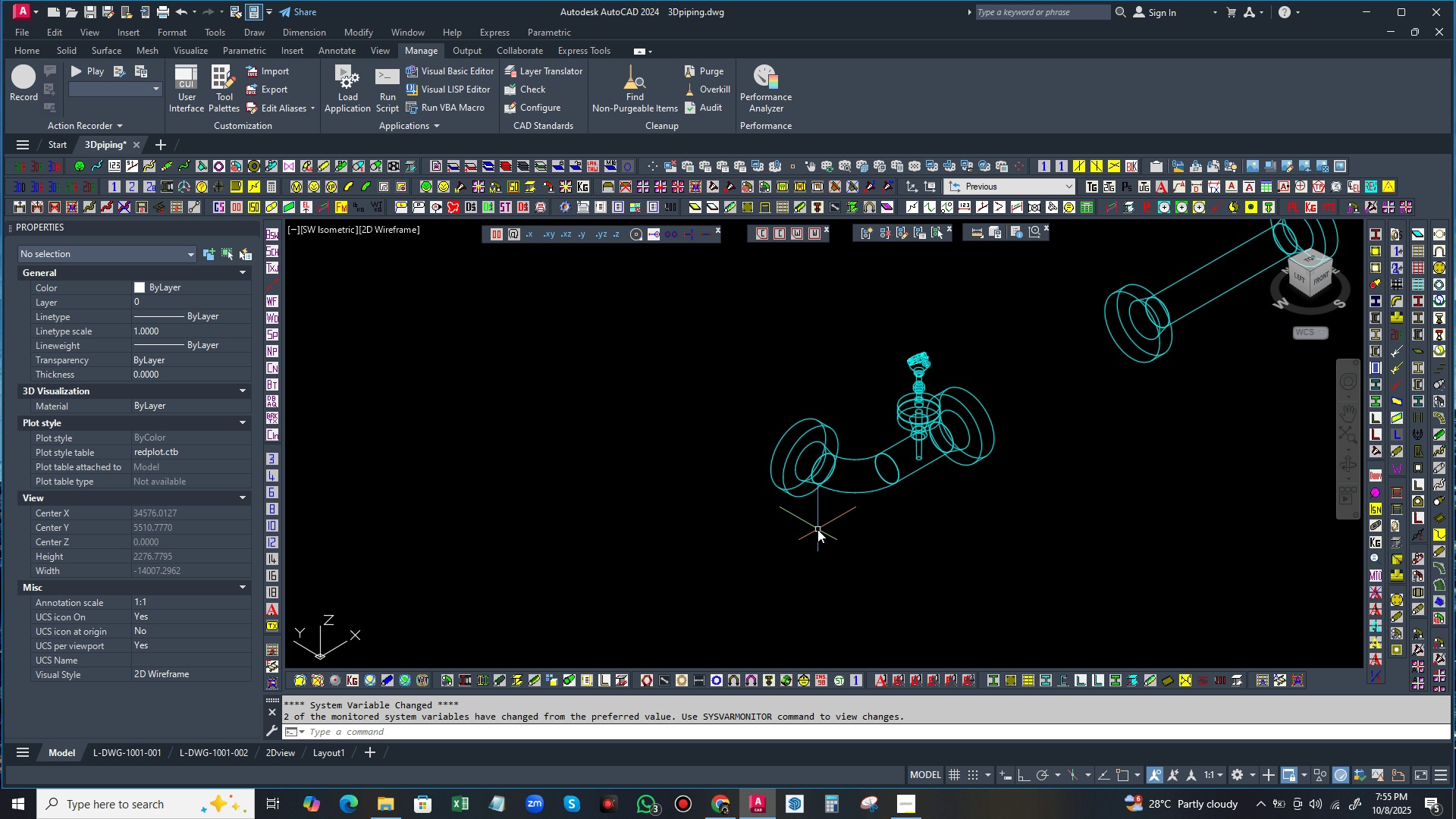 
left_click([199, 185])
 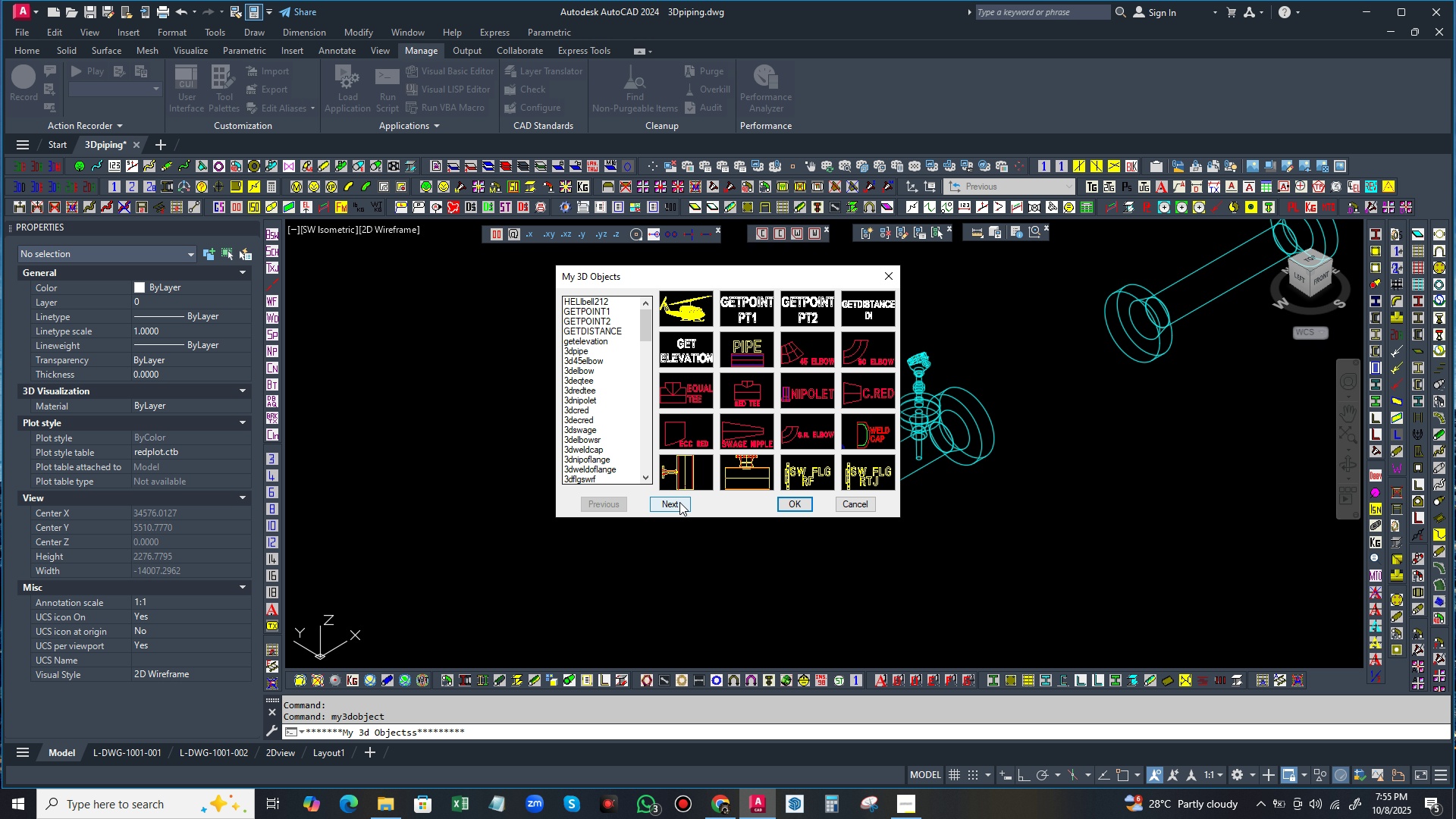 
left_click([679, 504])
 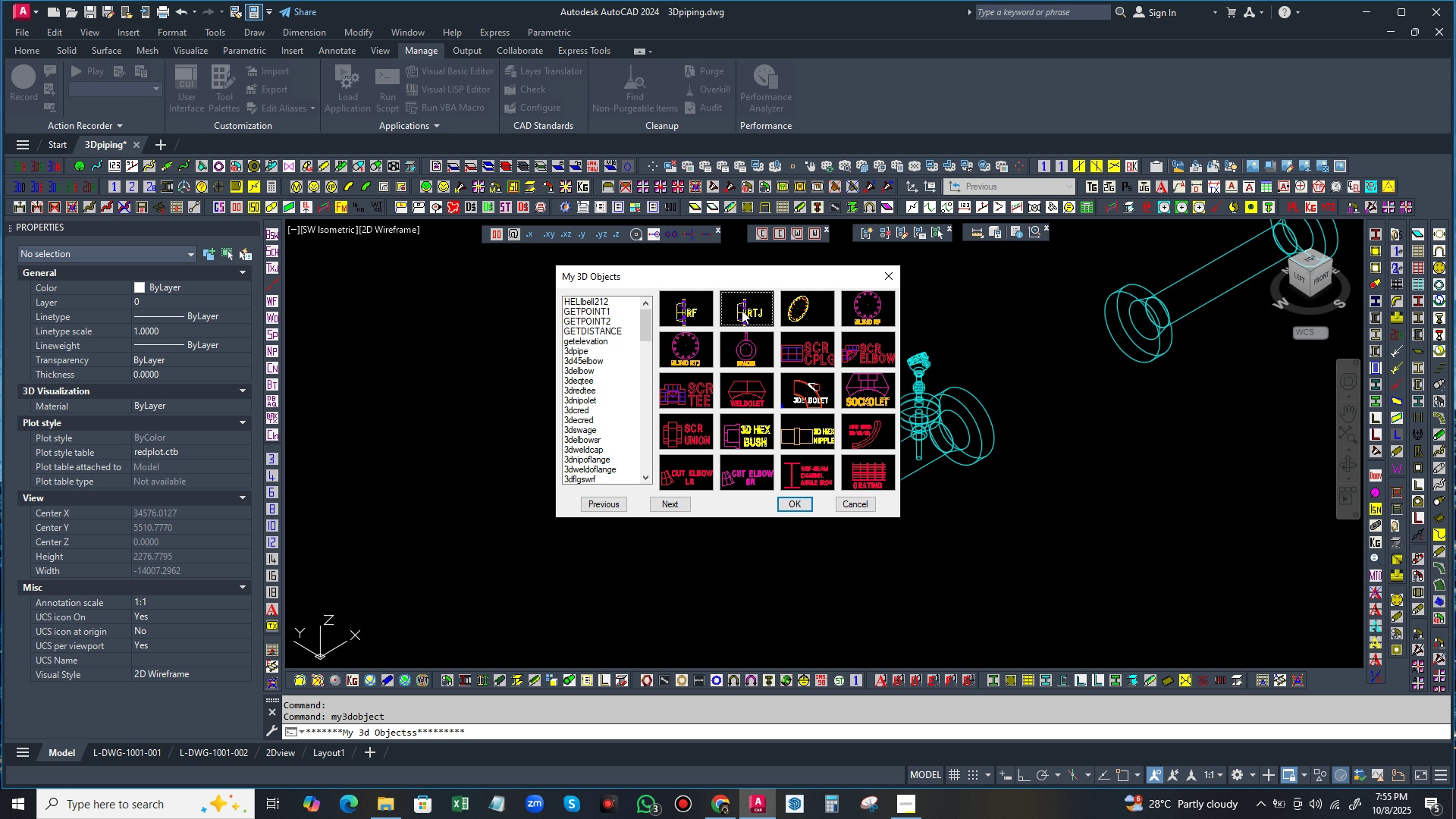 
left_click([742, 310])
 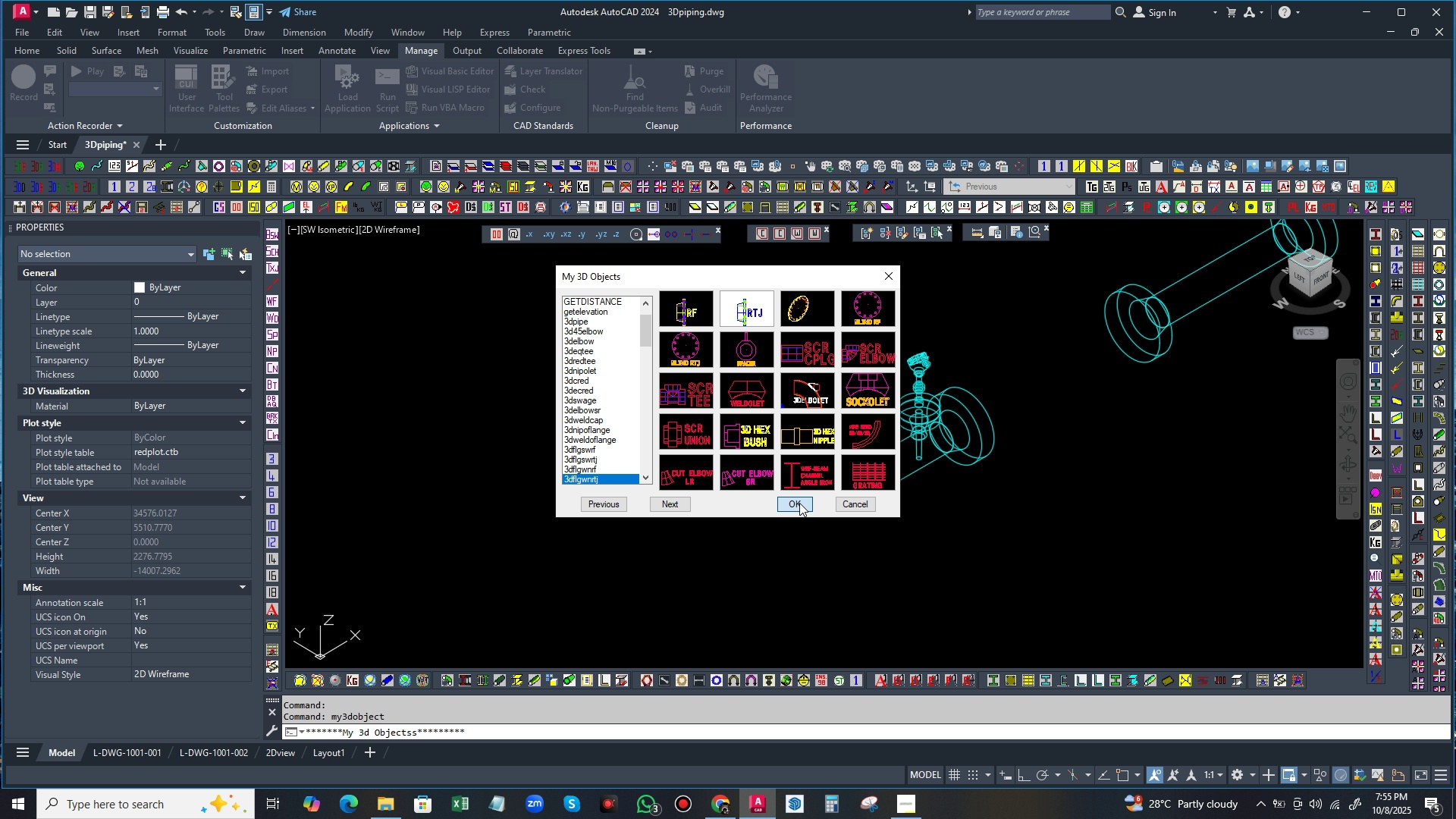 
left_click([799, 503])
 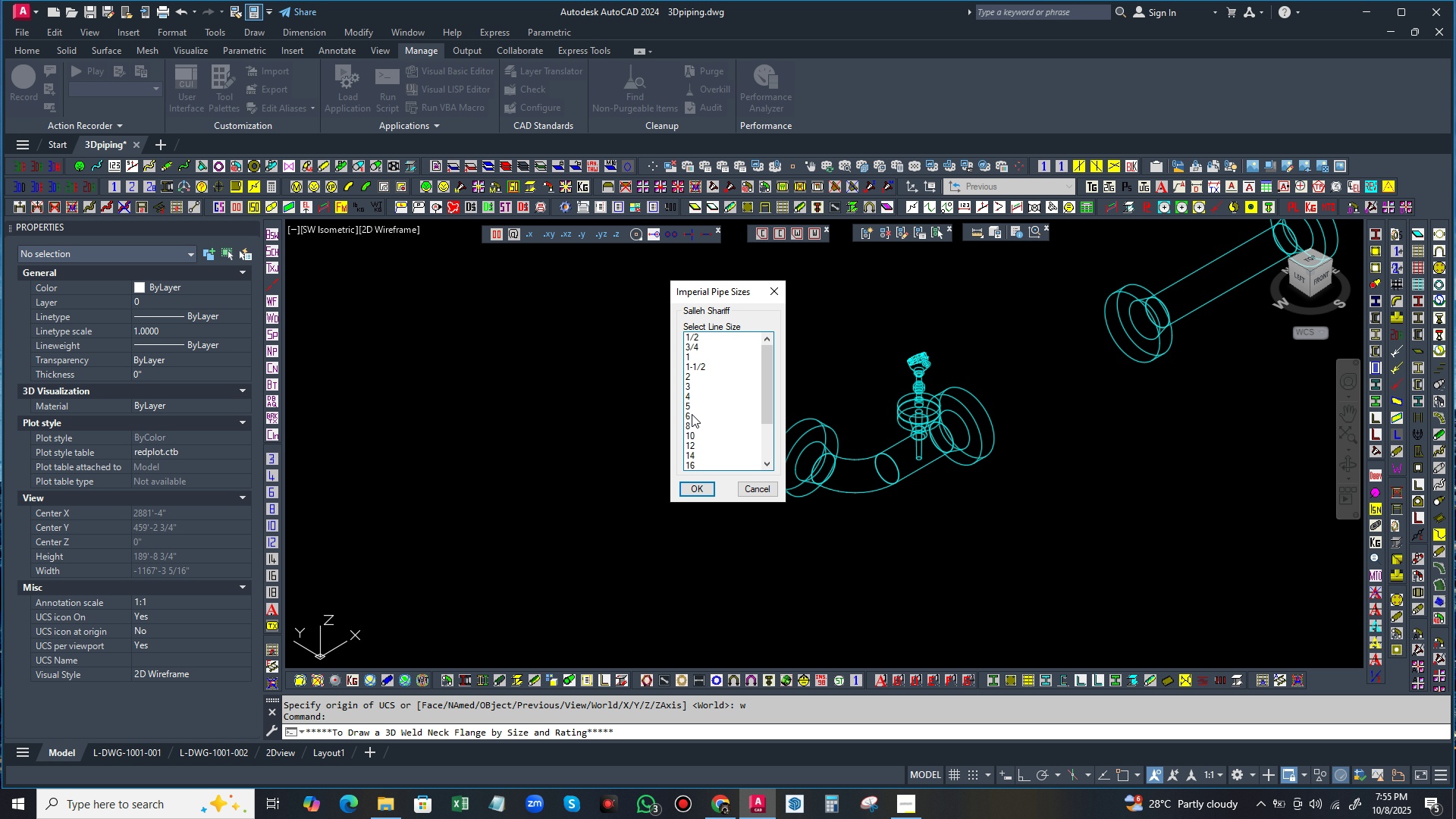 
left_click([692, 416])
 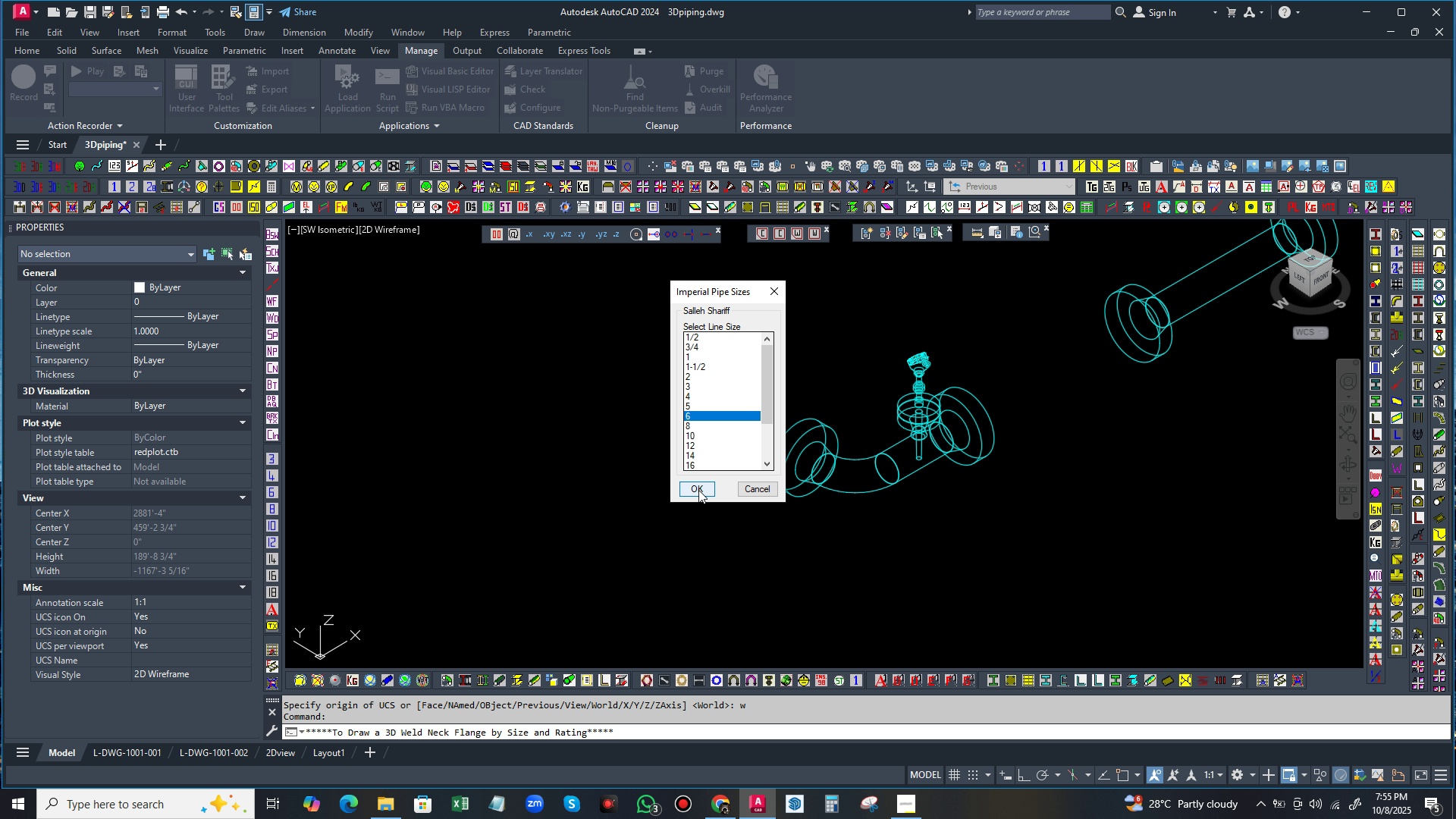 
left_click([698, 490])
 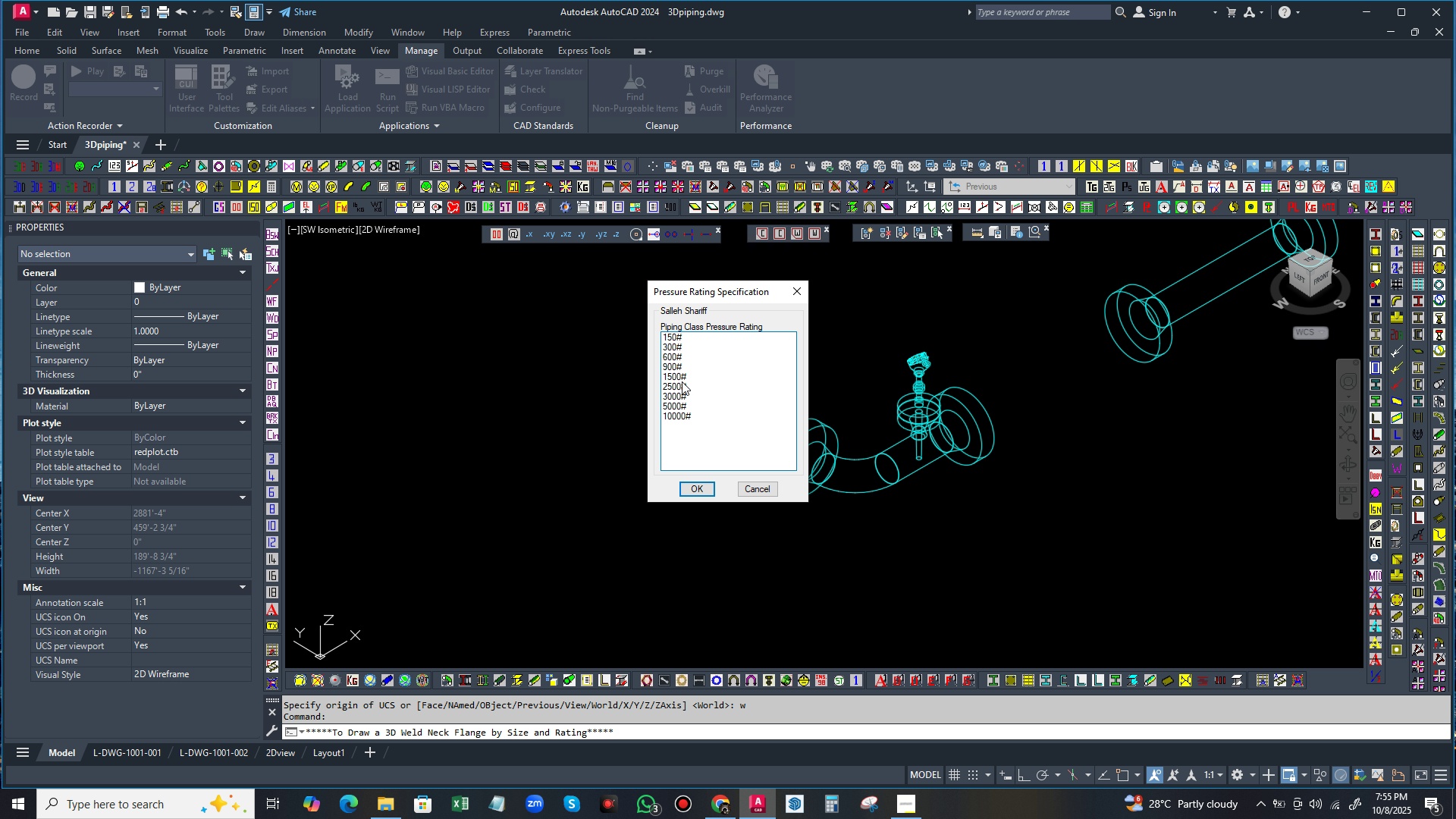 
left_click([679, 378])
 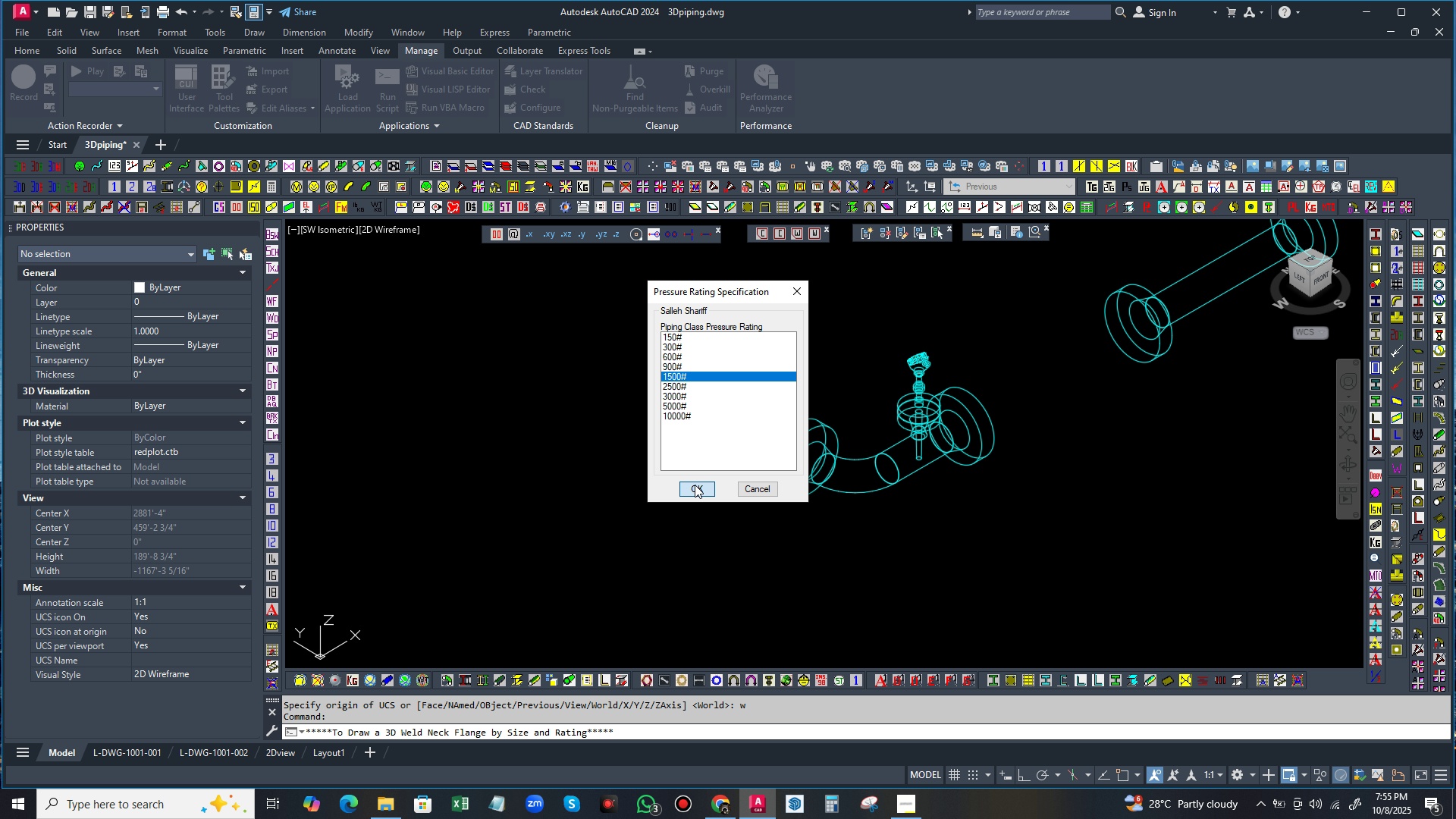 
left_click([695, 485])
 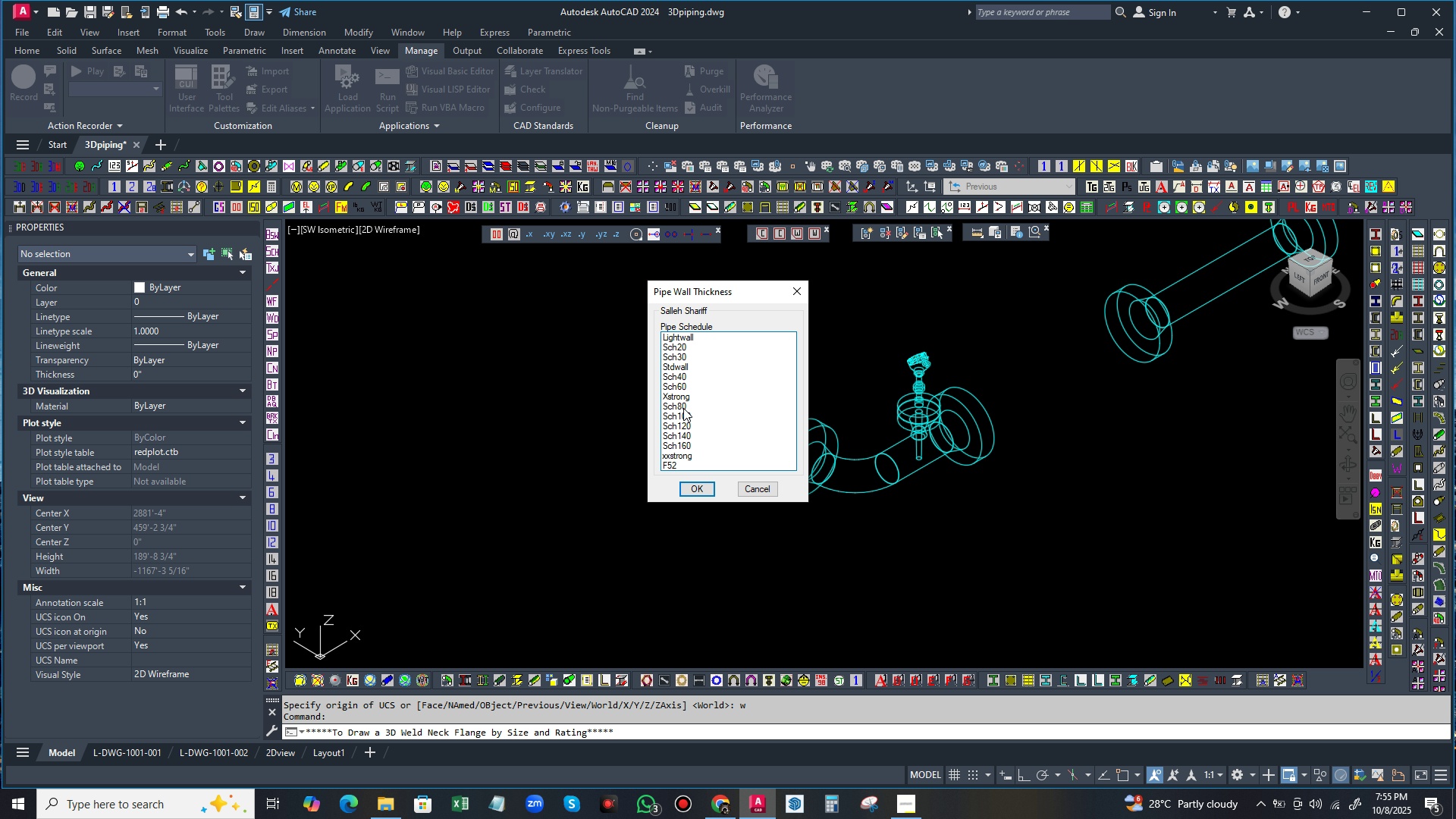 
left_click([683, 405])
 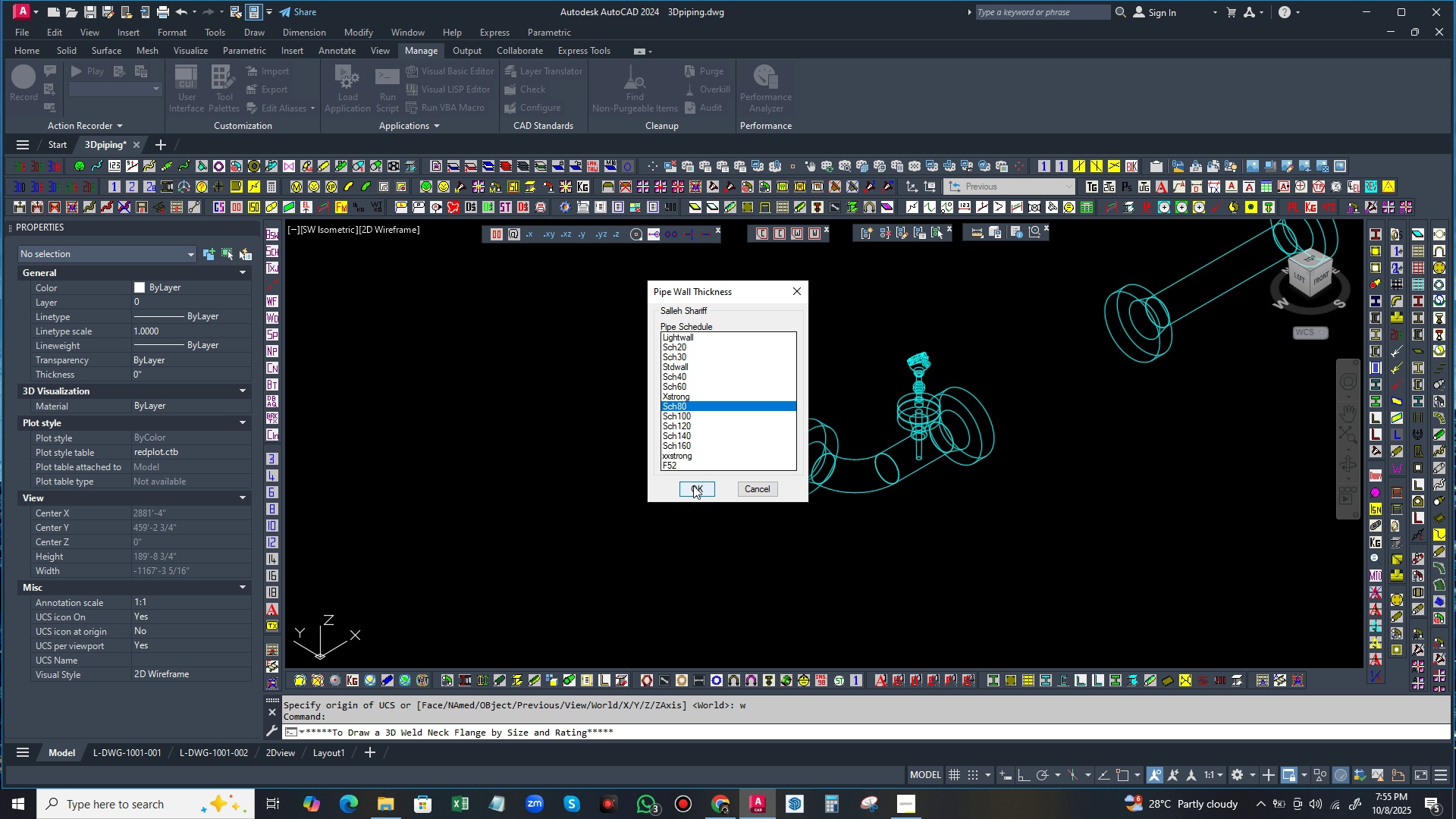 
left_click([693, 485])
 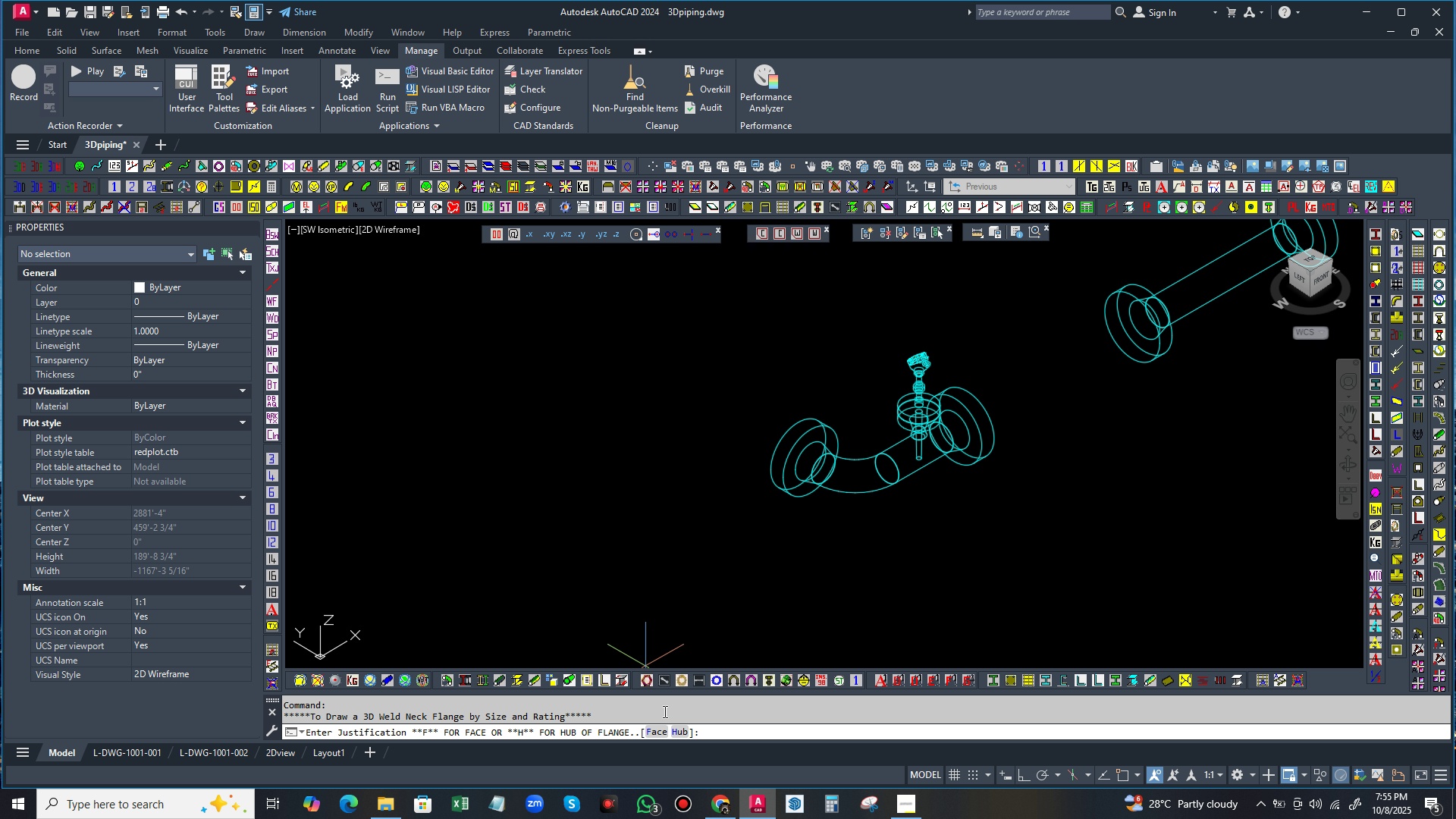 
left_click([661, 730])
 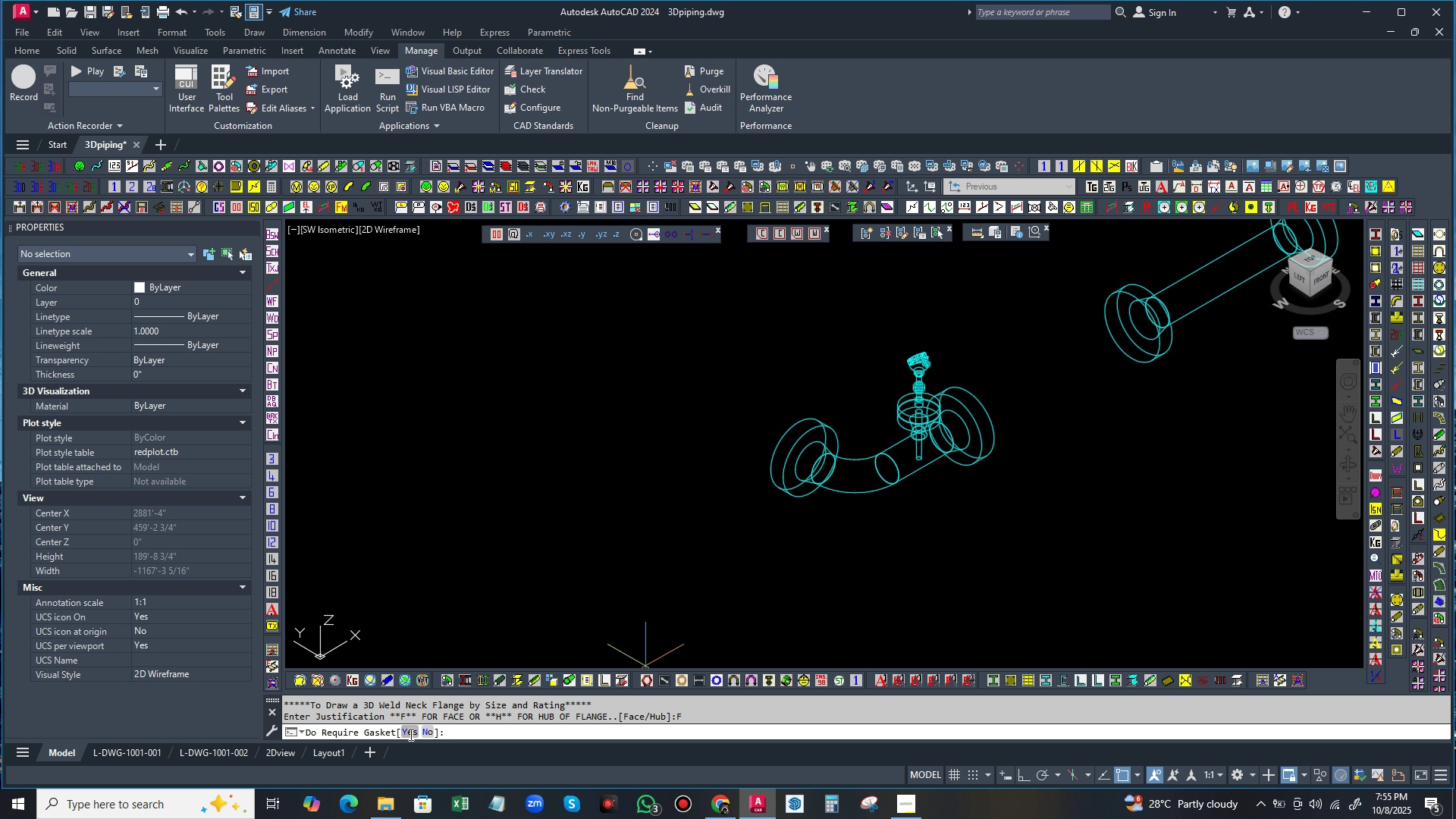 
left_click([410, 734])
 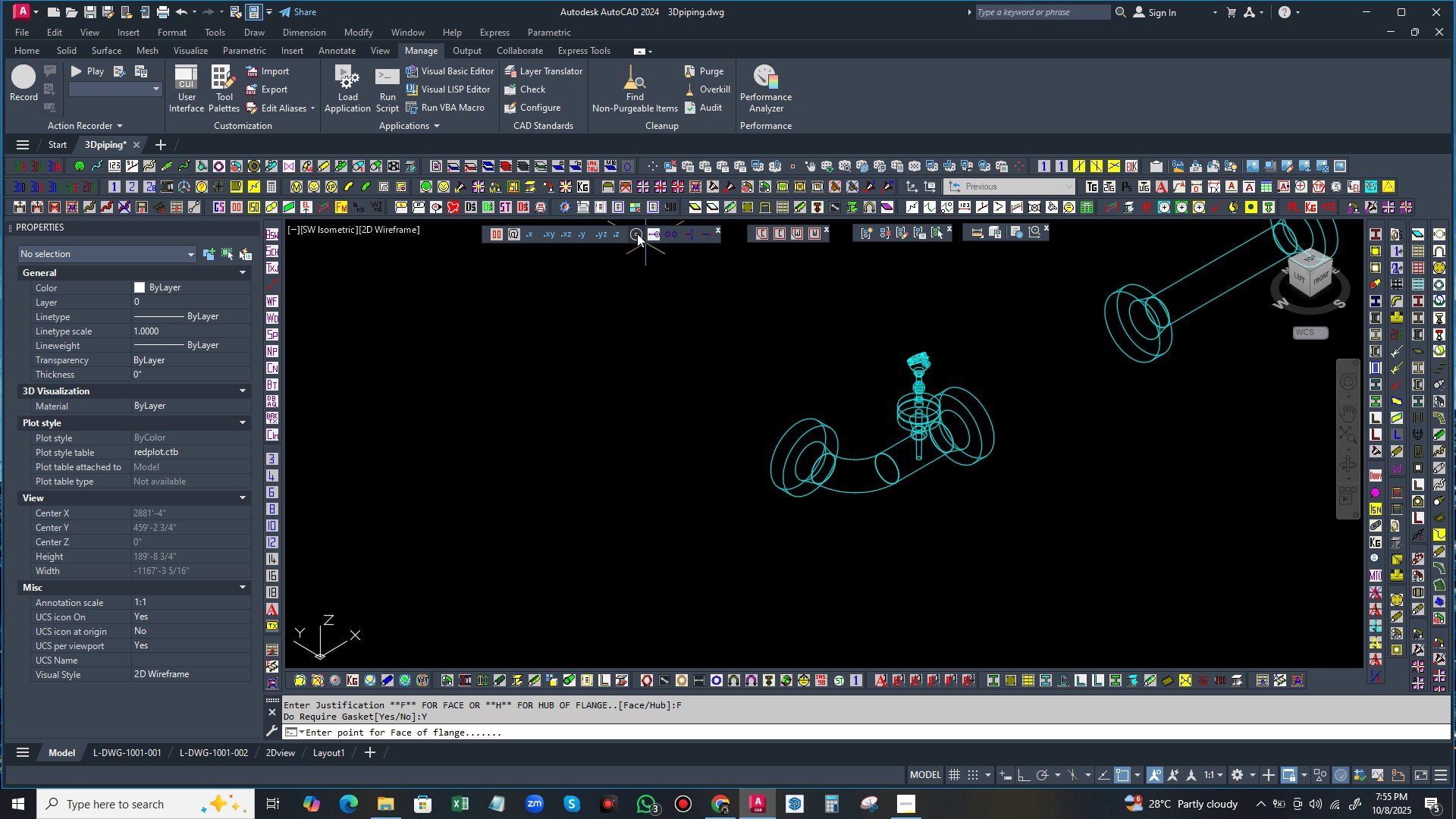 
left_click([637, 233])
 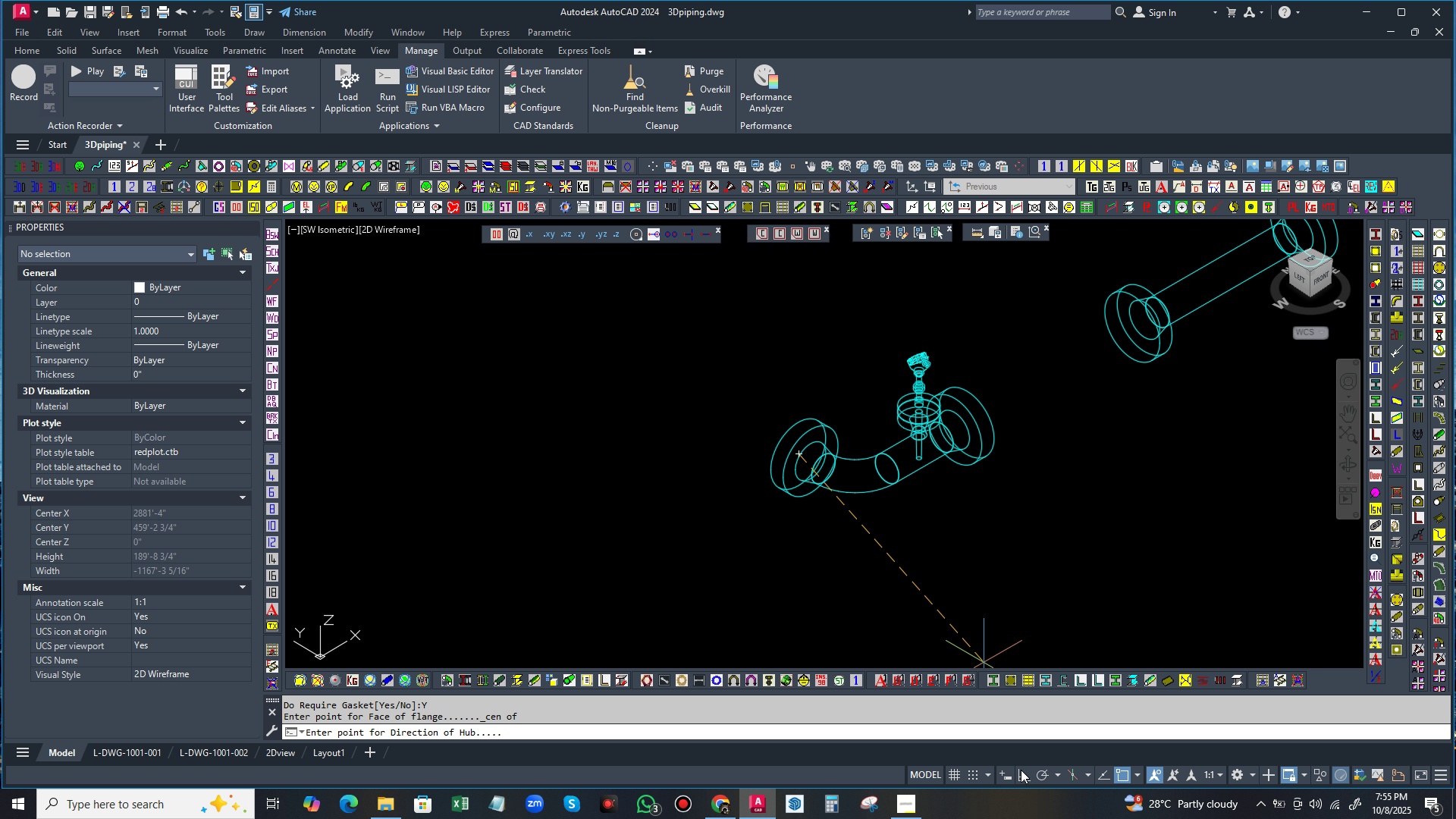 
left_click([1021, 776])
 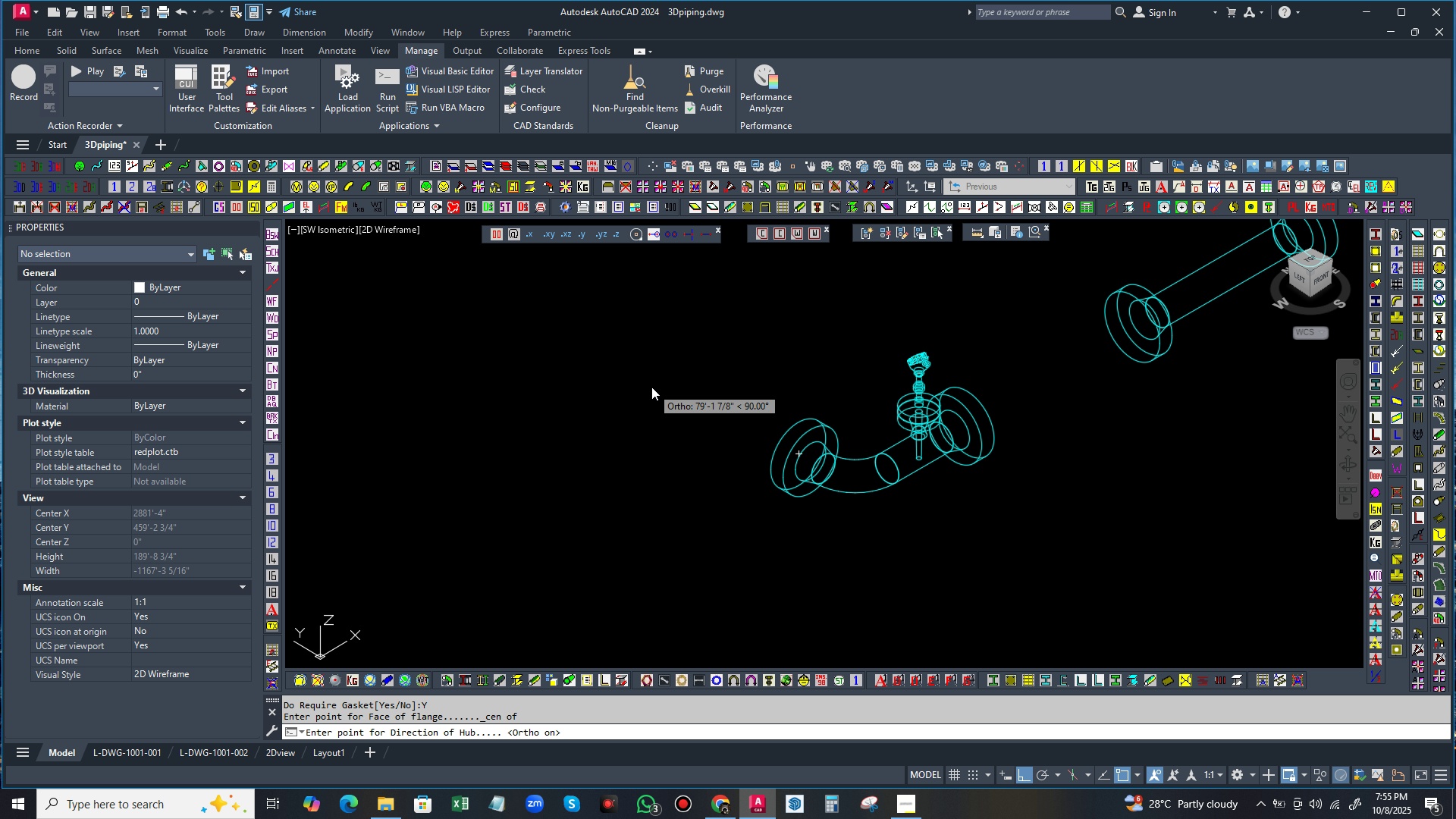 
left_click([651, 387])
 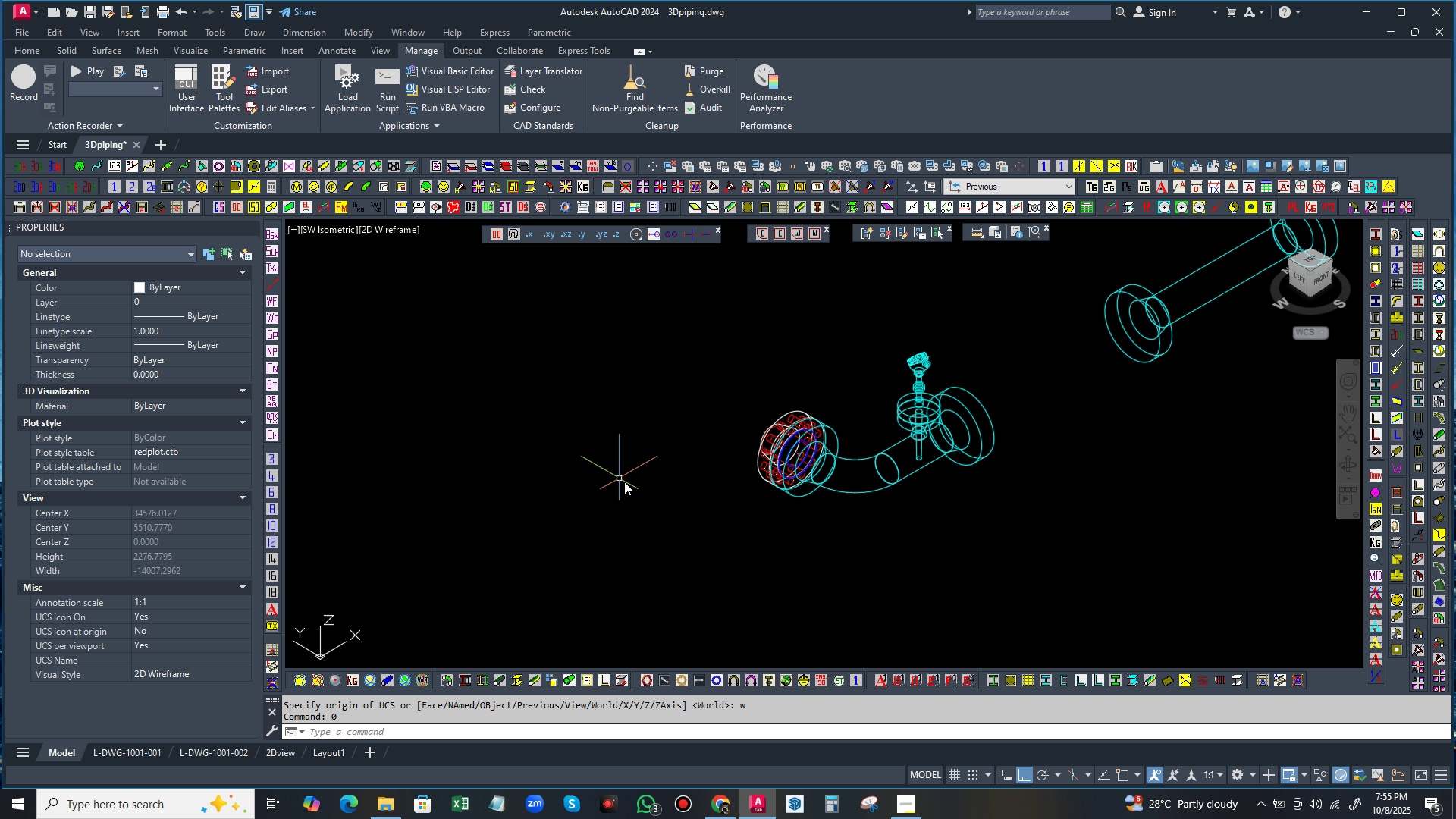 
wait(7.17)
 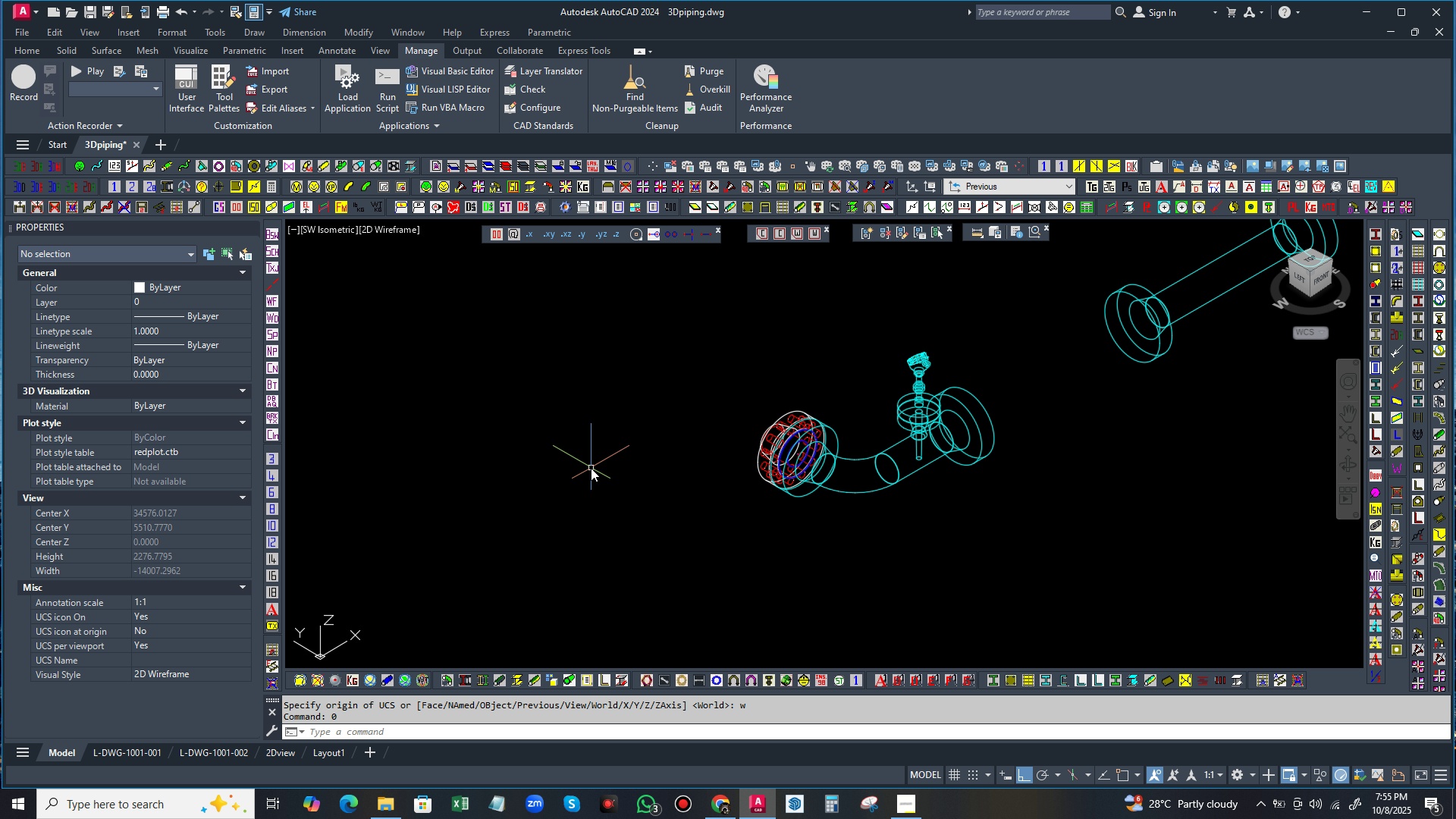 
scroll: coordinate [739, 410], scroll_direction: up, amount: 1.0
 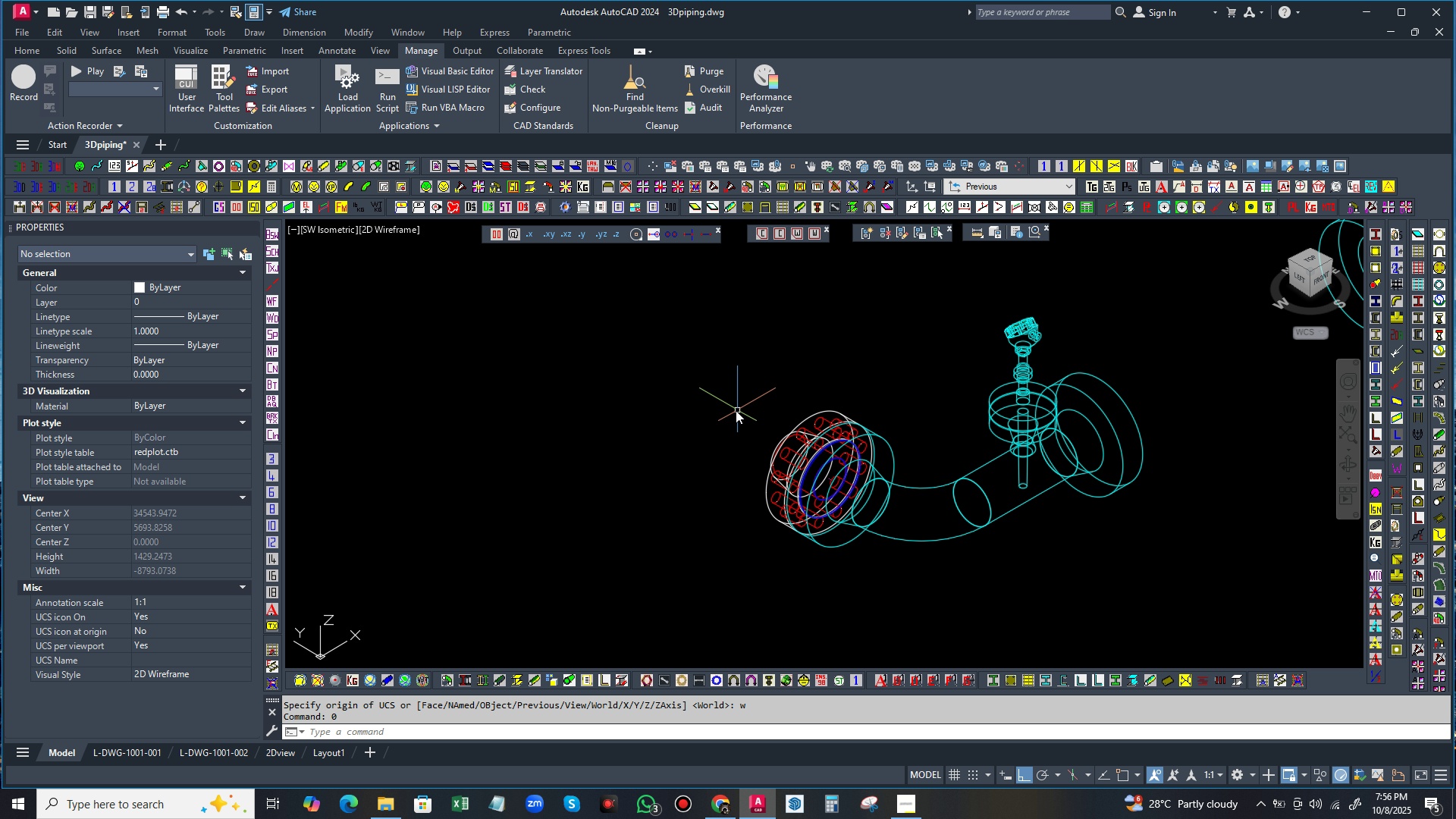 
wait(6.11)
 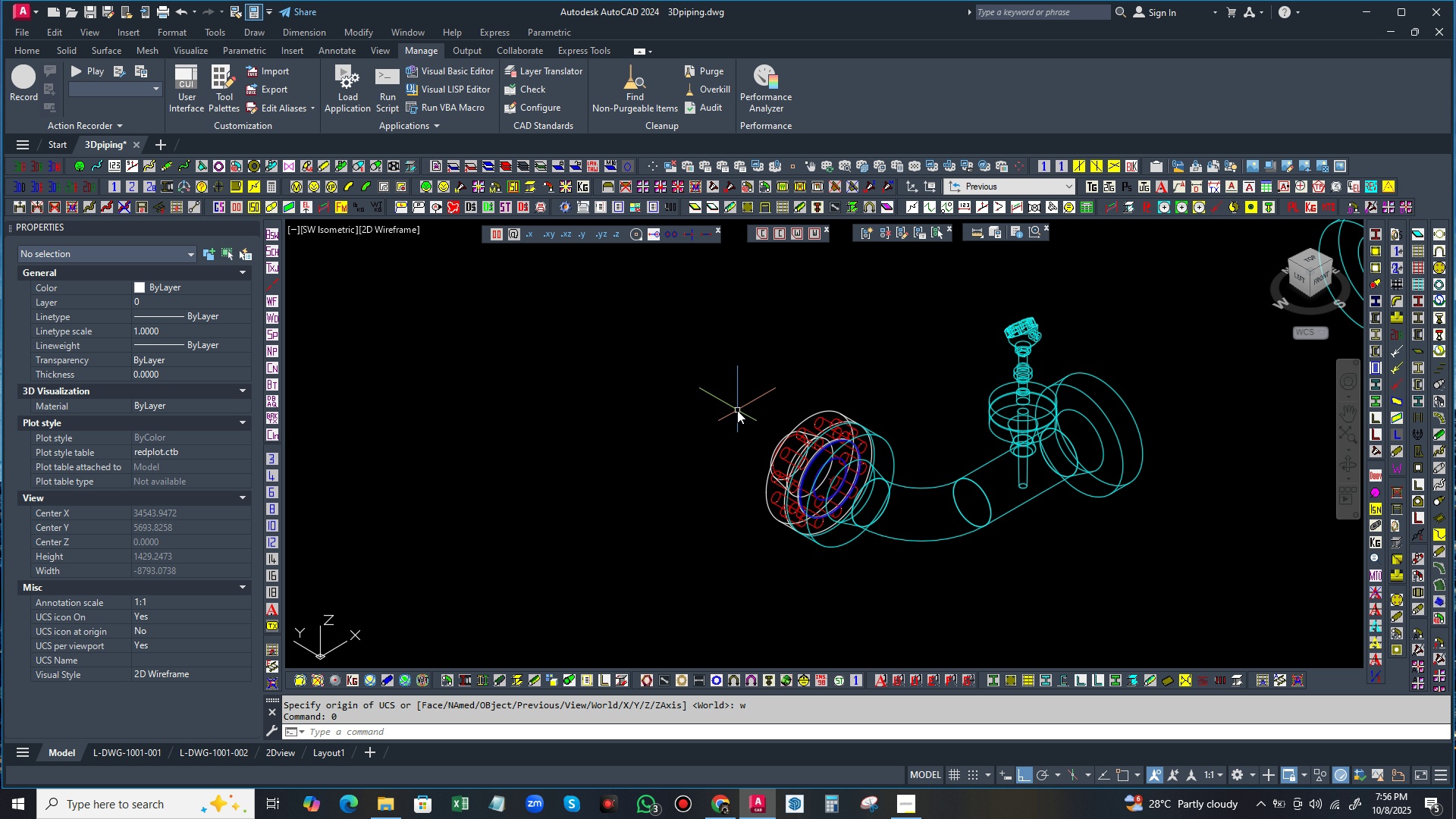 
scroll: coordinate [711, 403], scroll_direction: down, amount: 1.0
 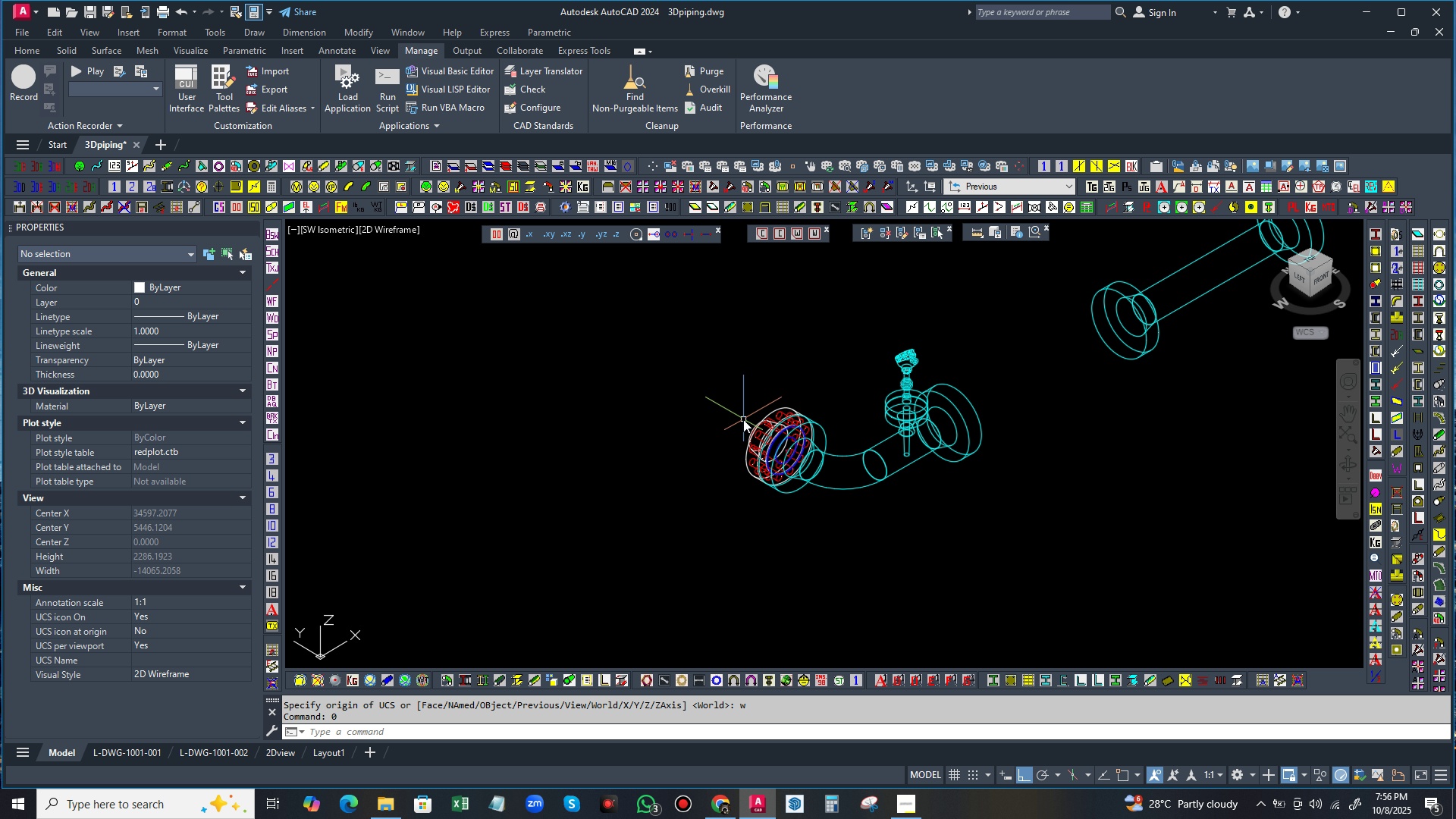 
scroll: coordinate [745, 413], scroll_direction: up, amount: 2.0
 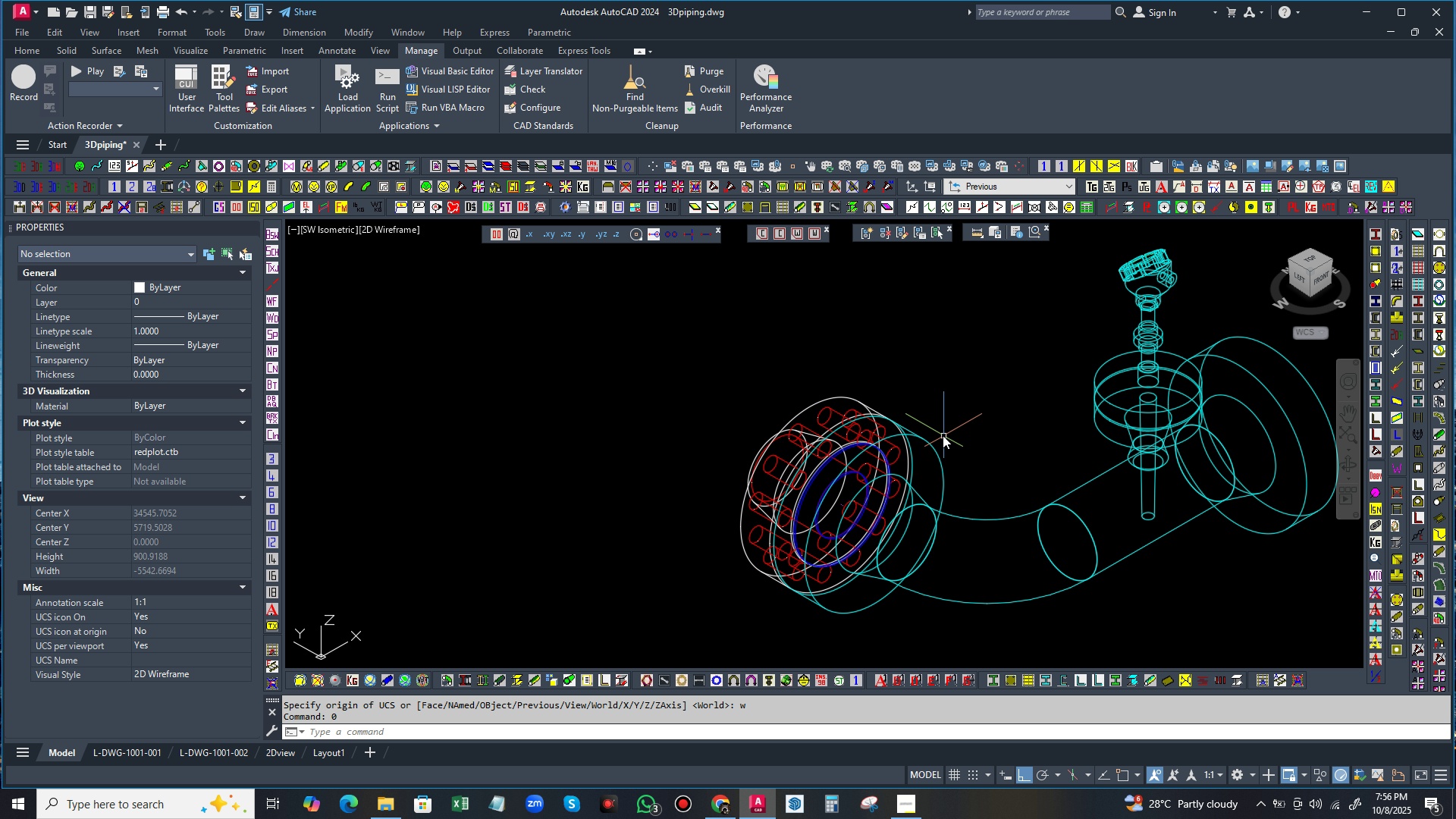 
wait(6.25)
 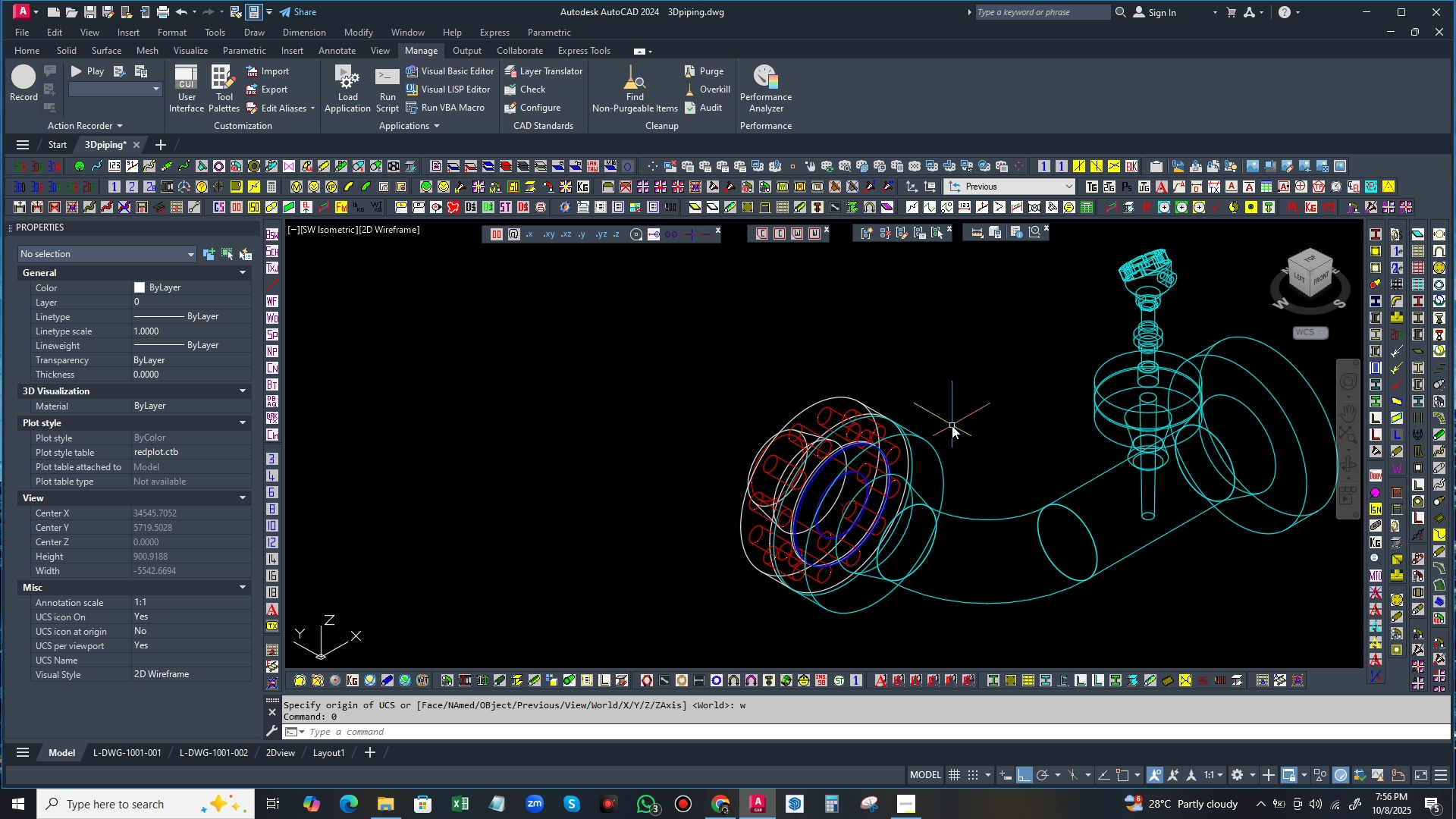 
scroll: coordinate [541, 345], scroll_direction: down, amount: 1.0
 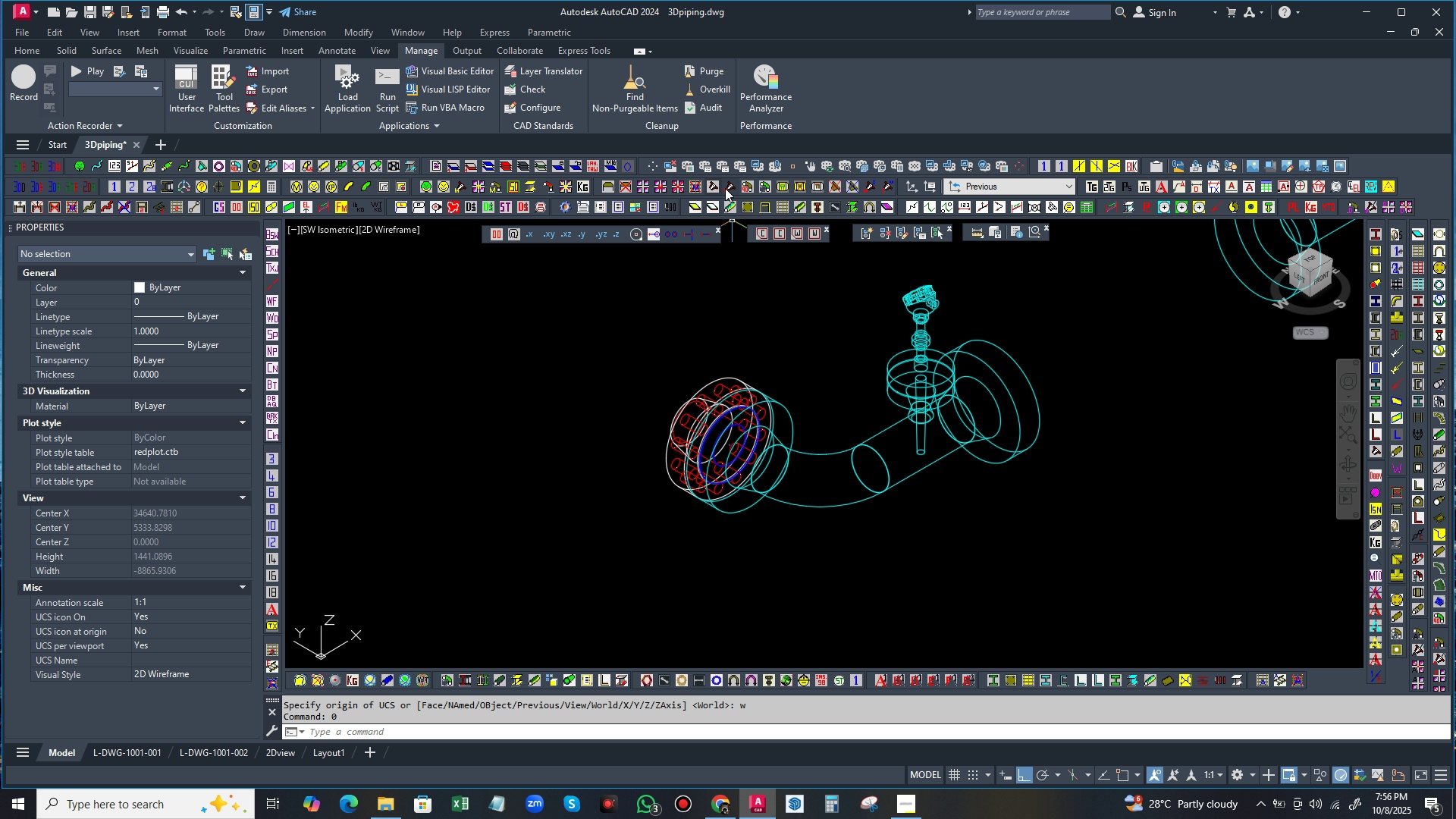 
left_click([726, 188])
 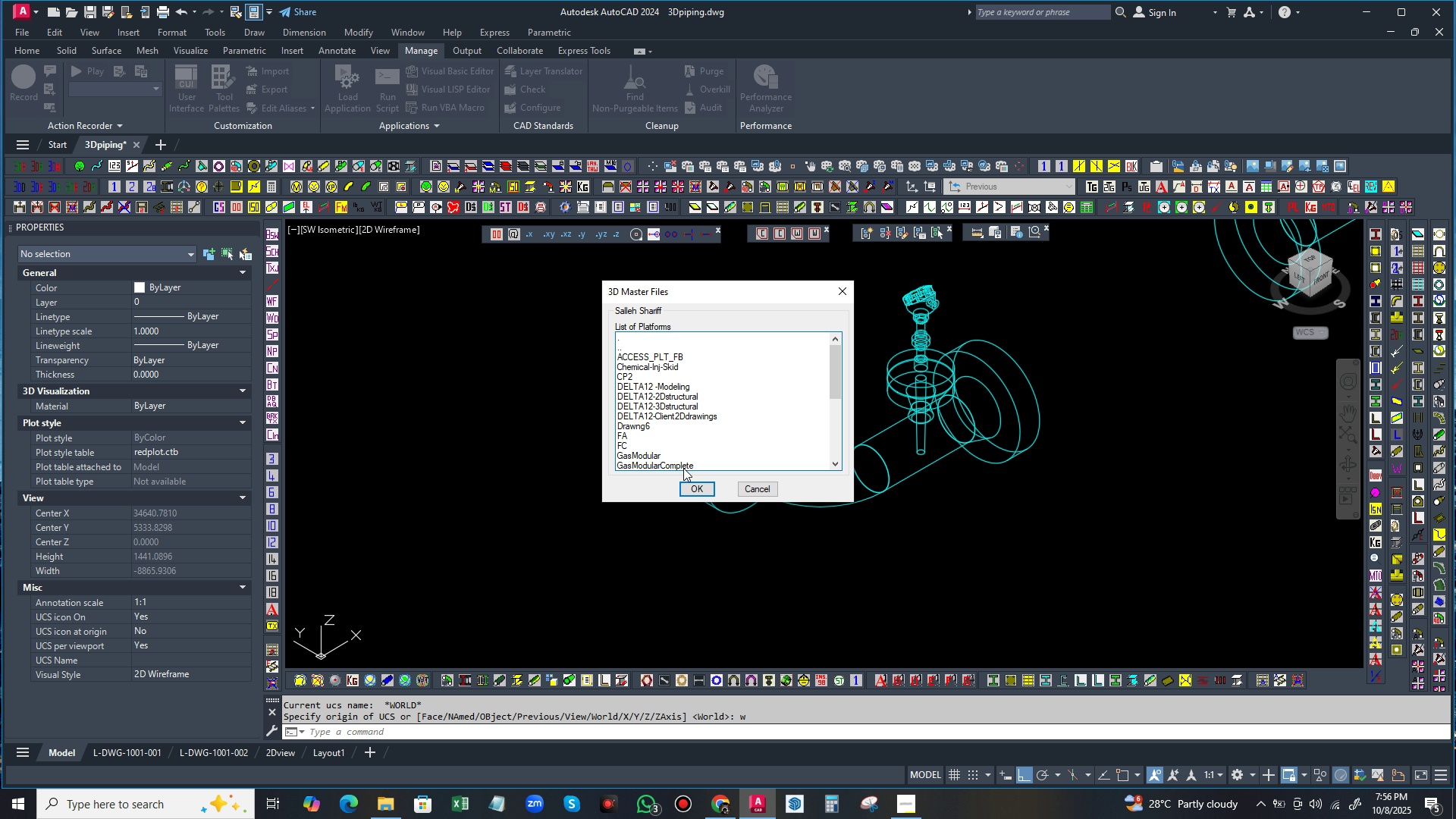 
left_click([683, 466])
 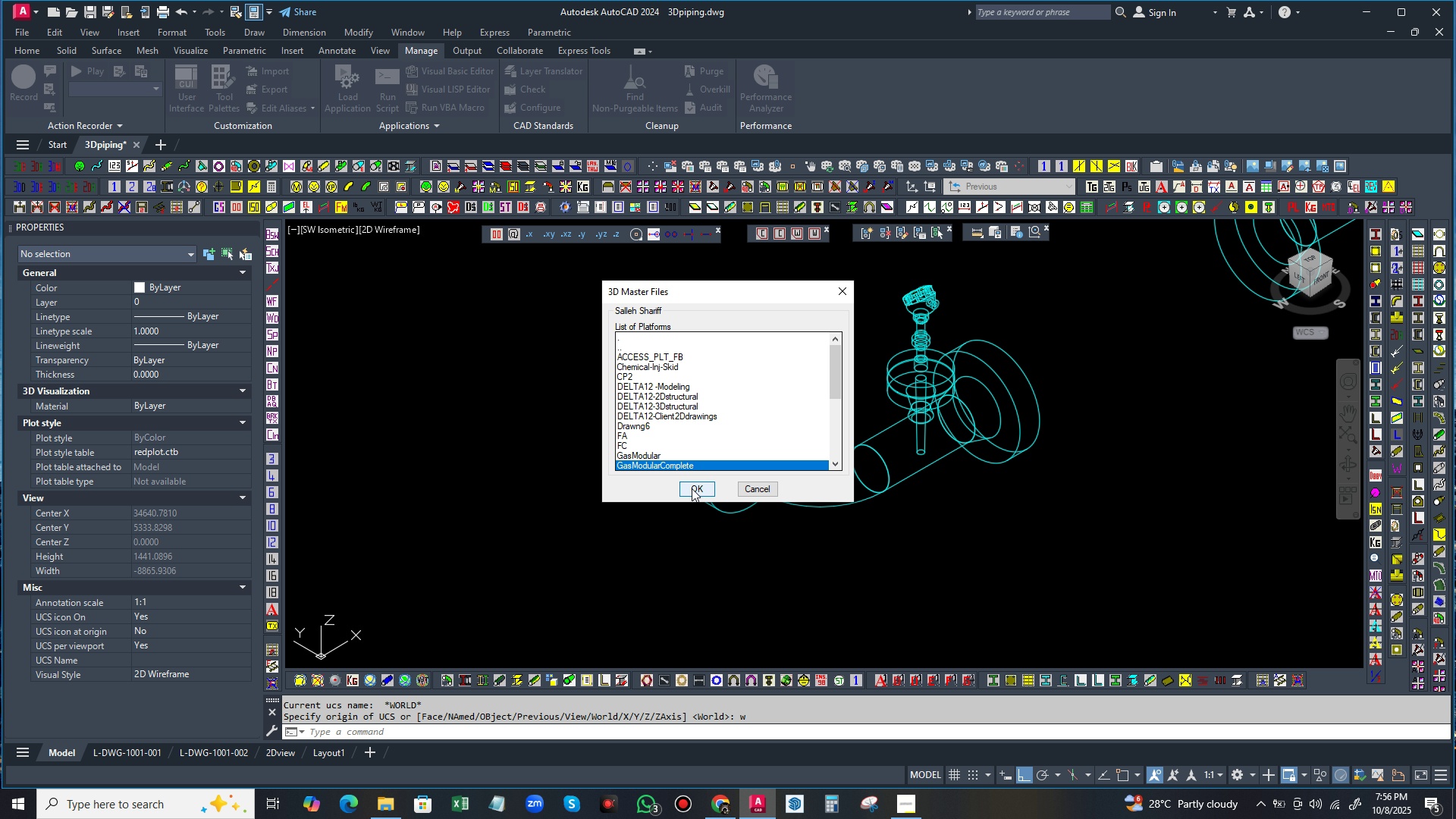 
left_click([692, 488])
 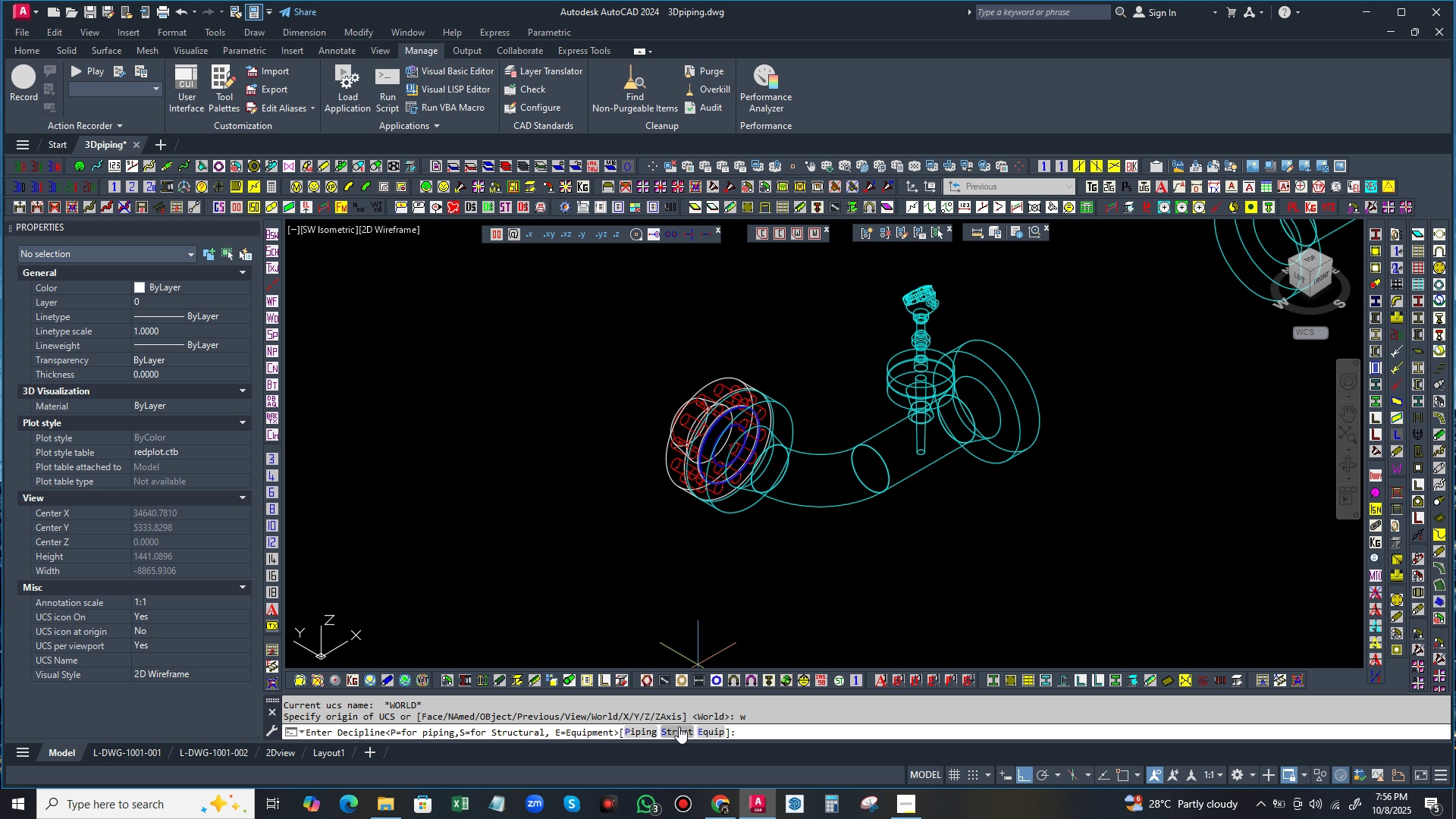 
left_click([679, 731])
 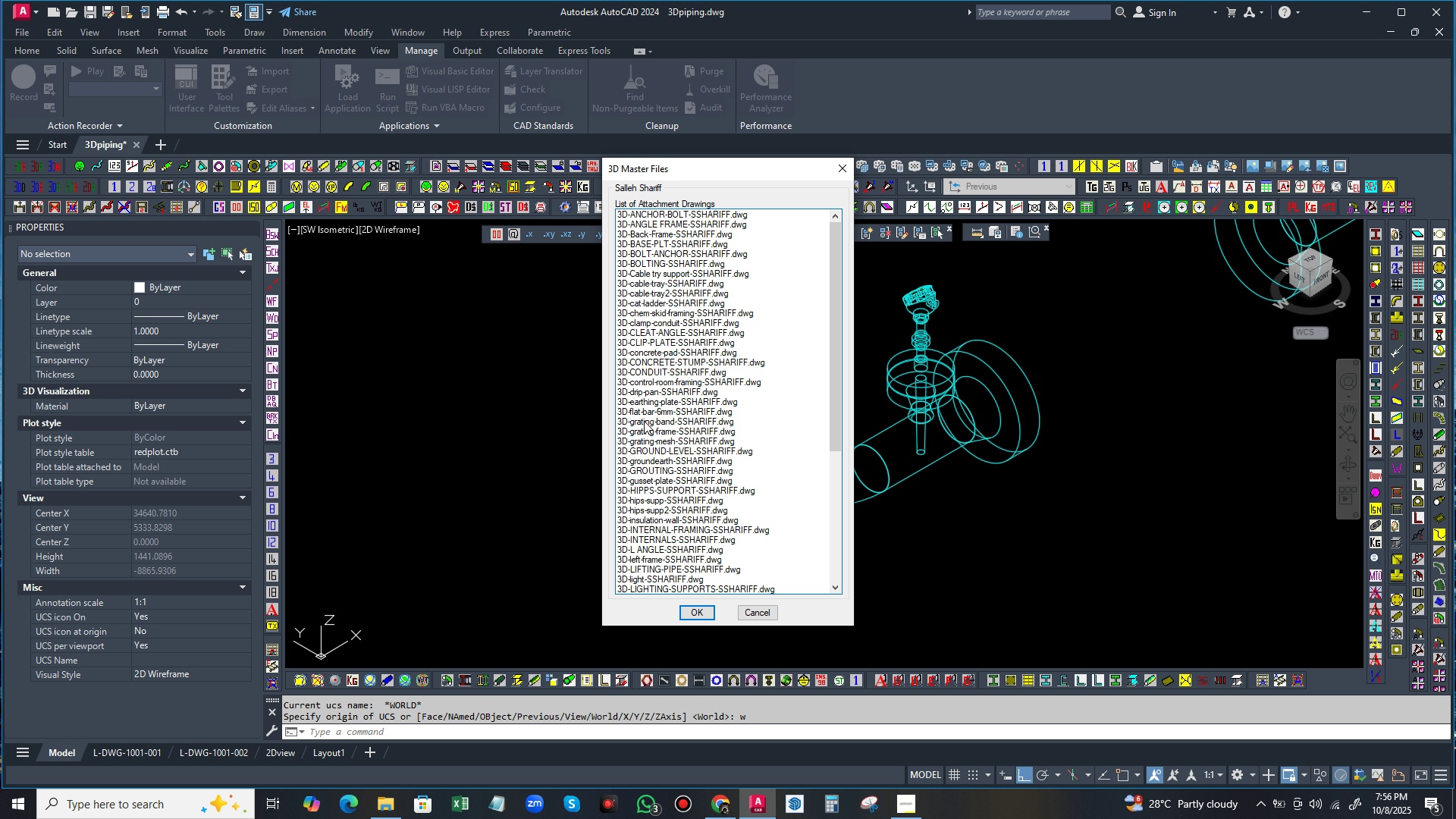 
wait(17.76)
 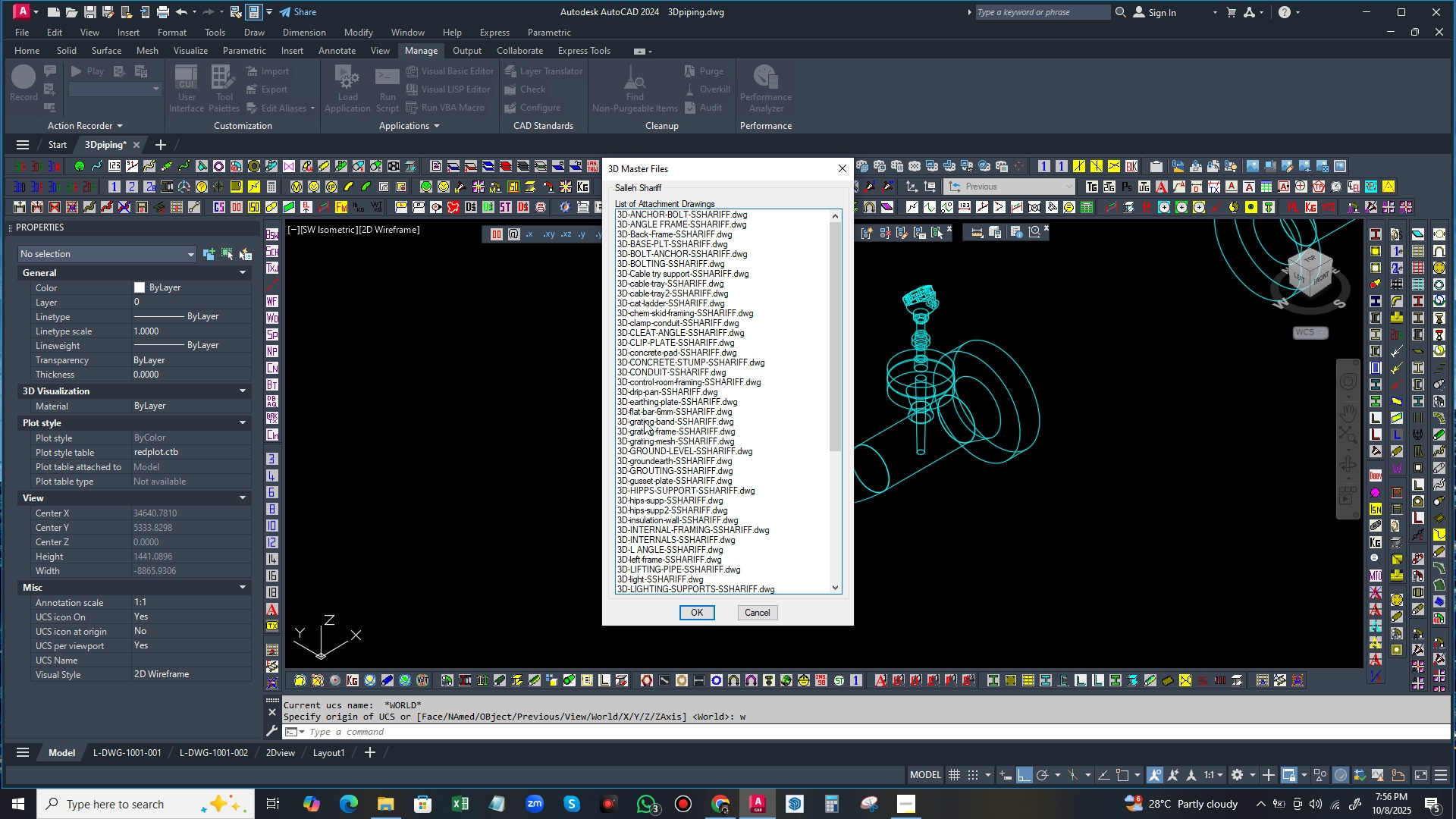 
left_click([655, 457])
 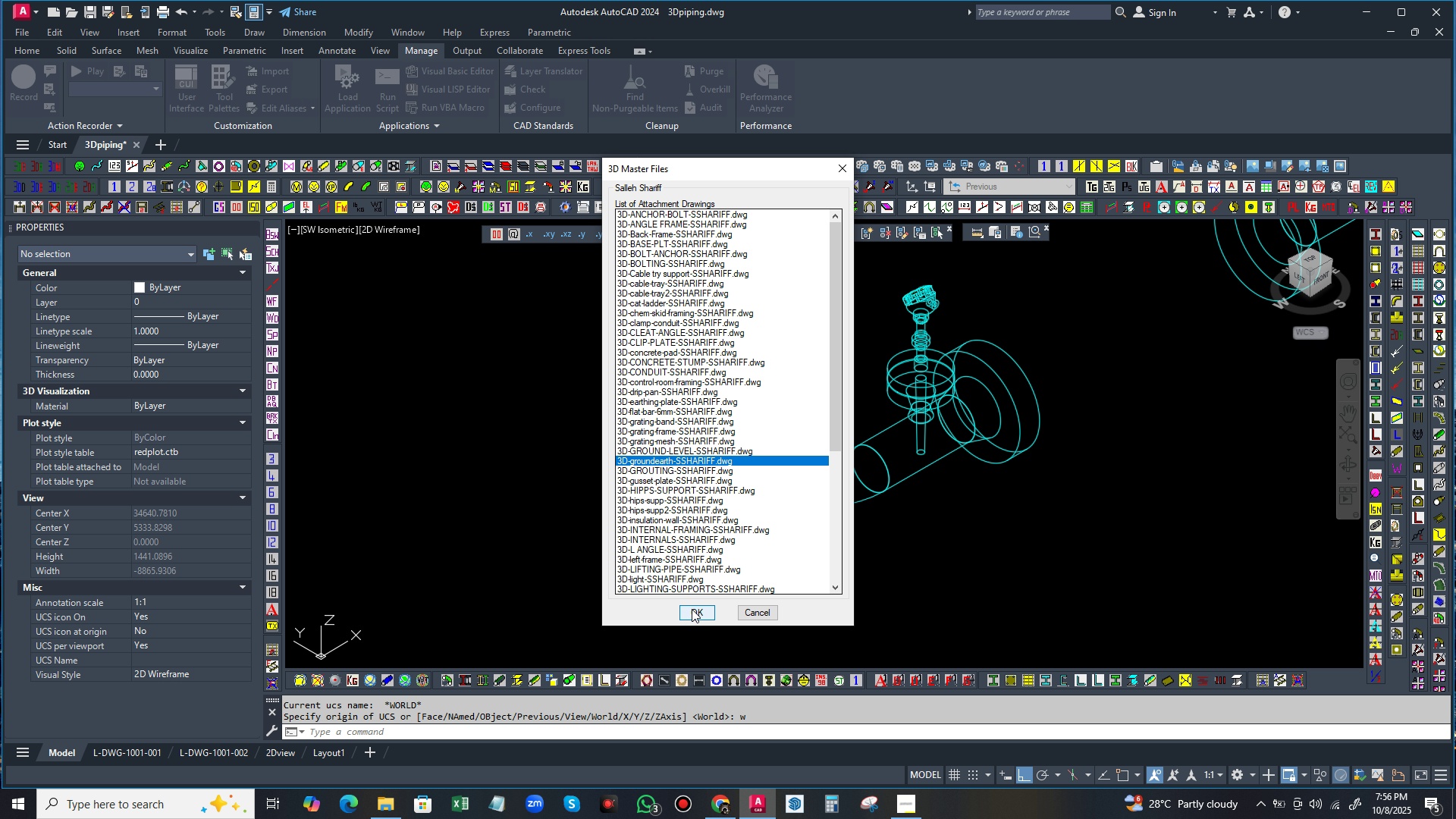 
left_click([692, 609])
 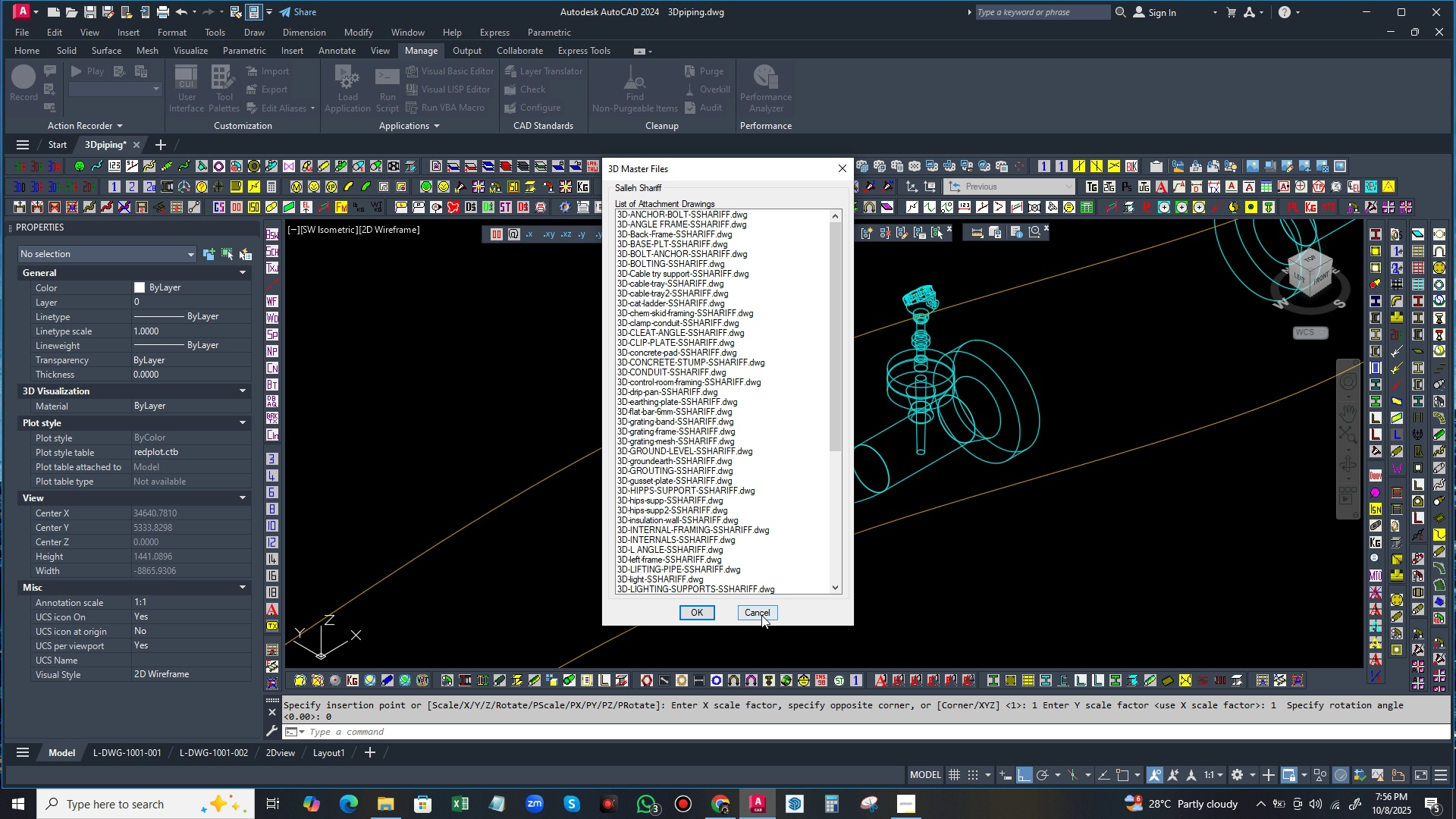 
left_click([759, 615])
 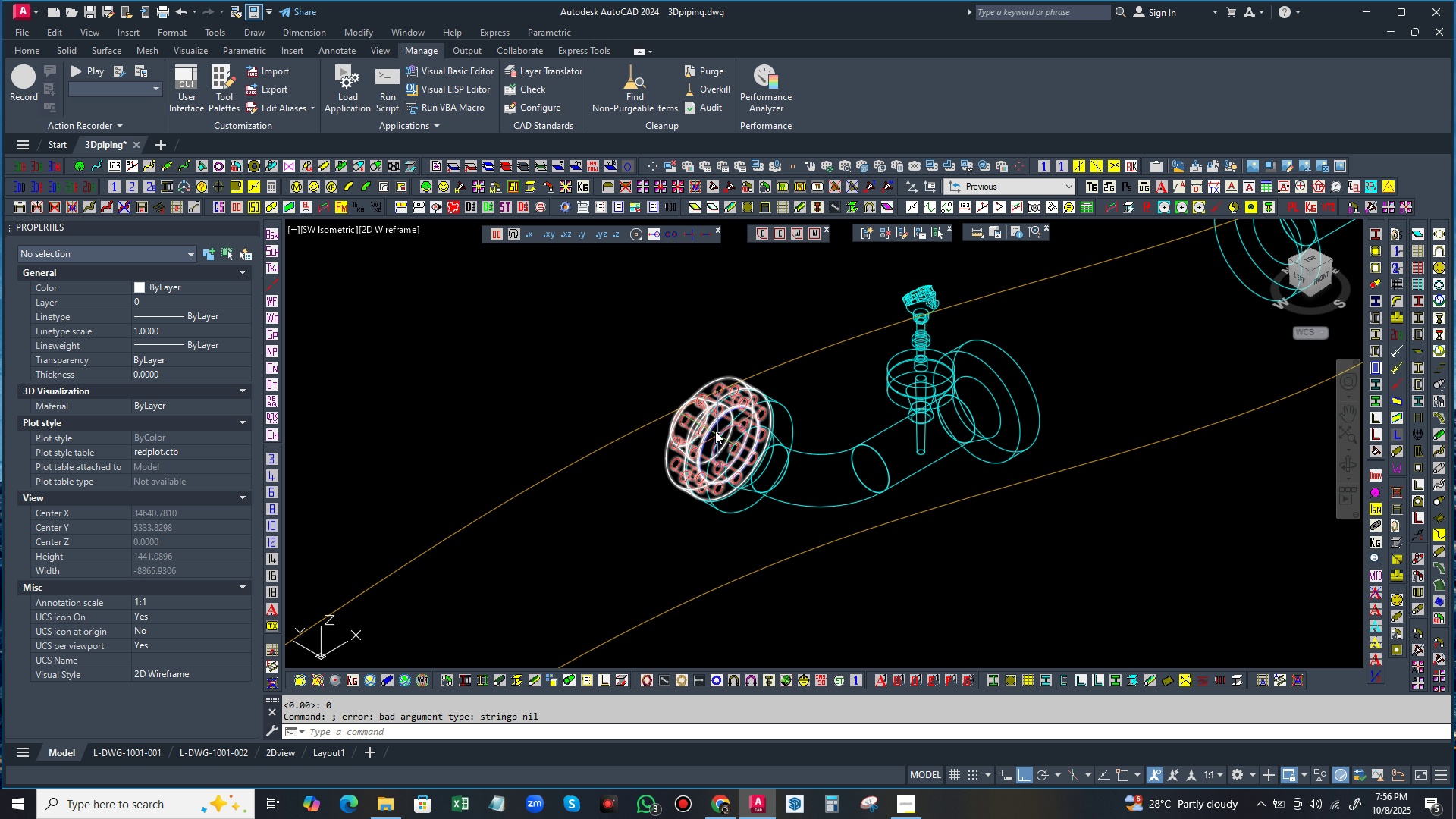 
scroll: coordinate [746, 460], scroll_direction: down, amount: 4.0
 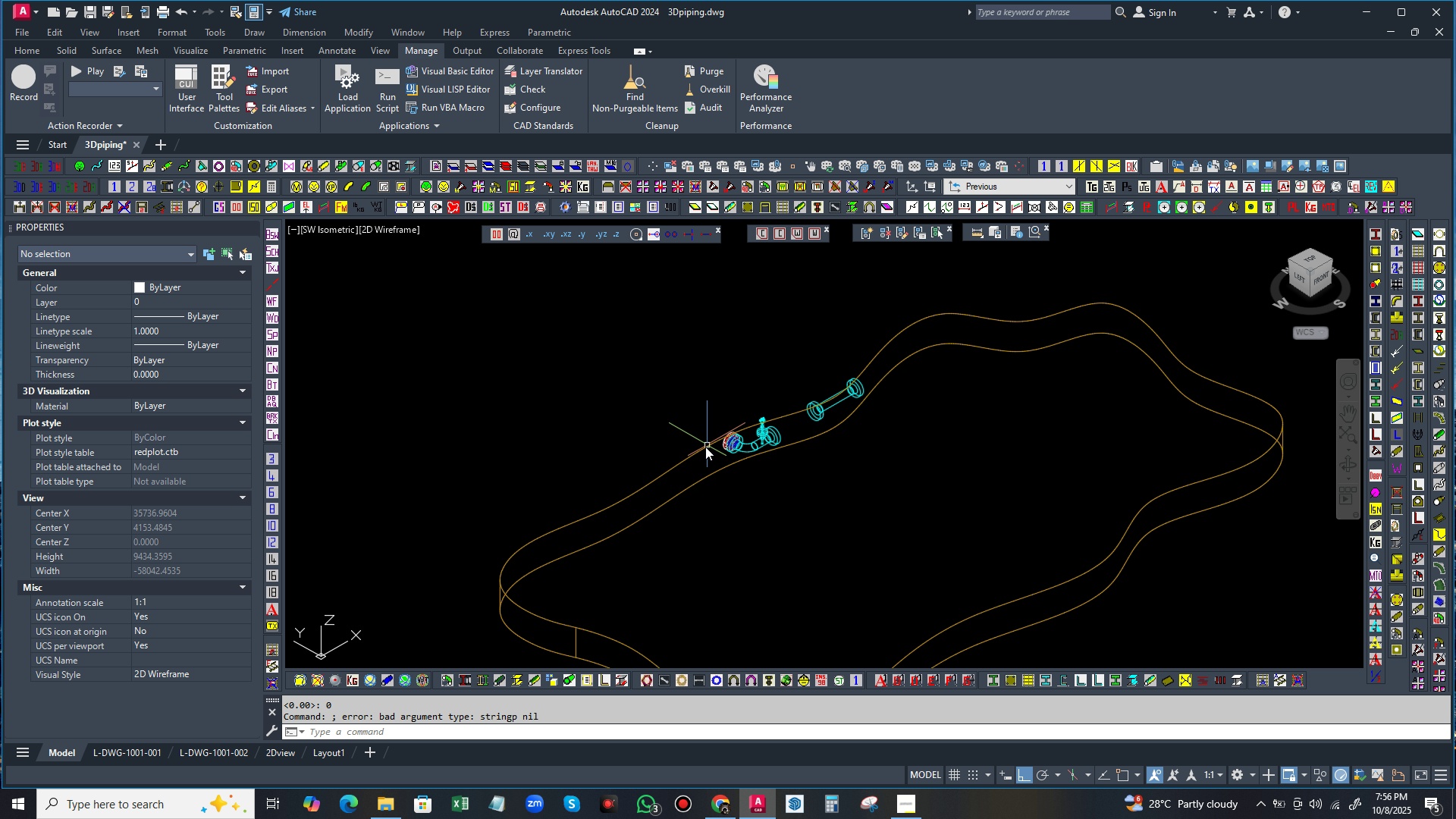 
scroll: coordinate [704, 428], scroll_direction: up, amount: 5.0
 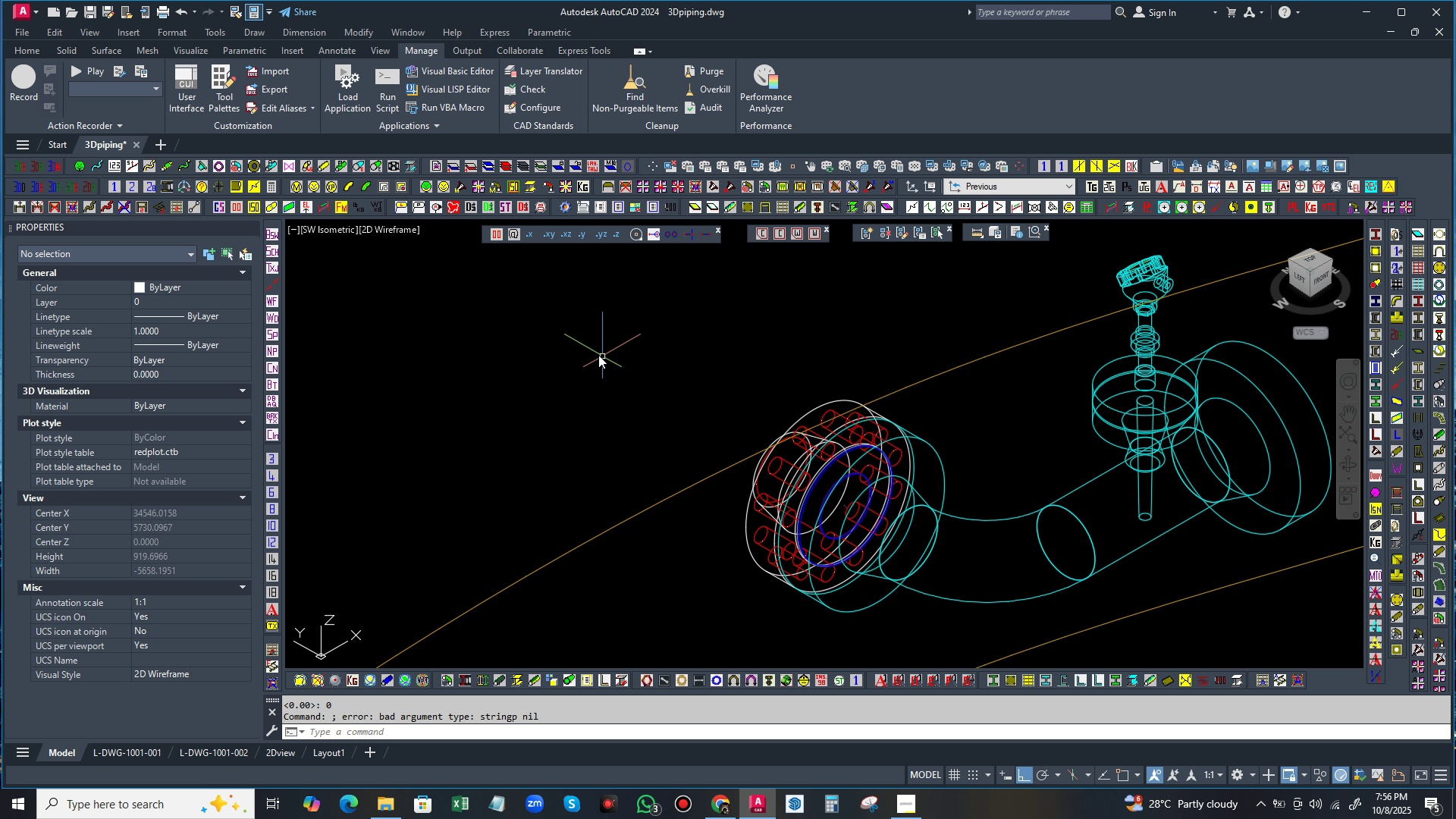 
wait(6.78)
 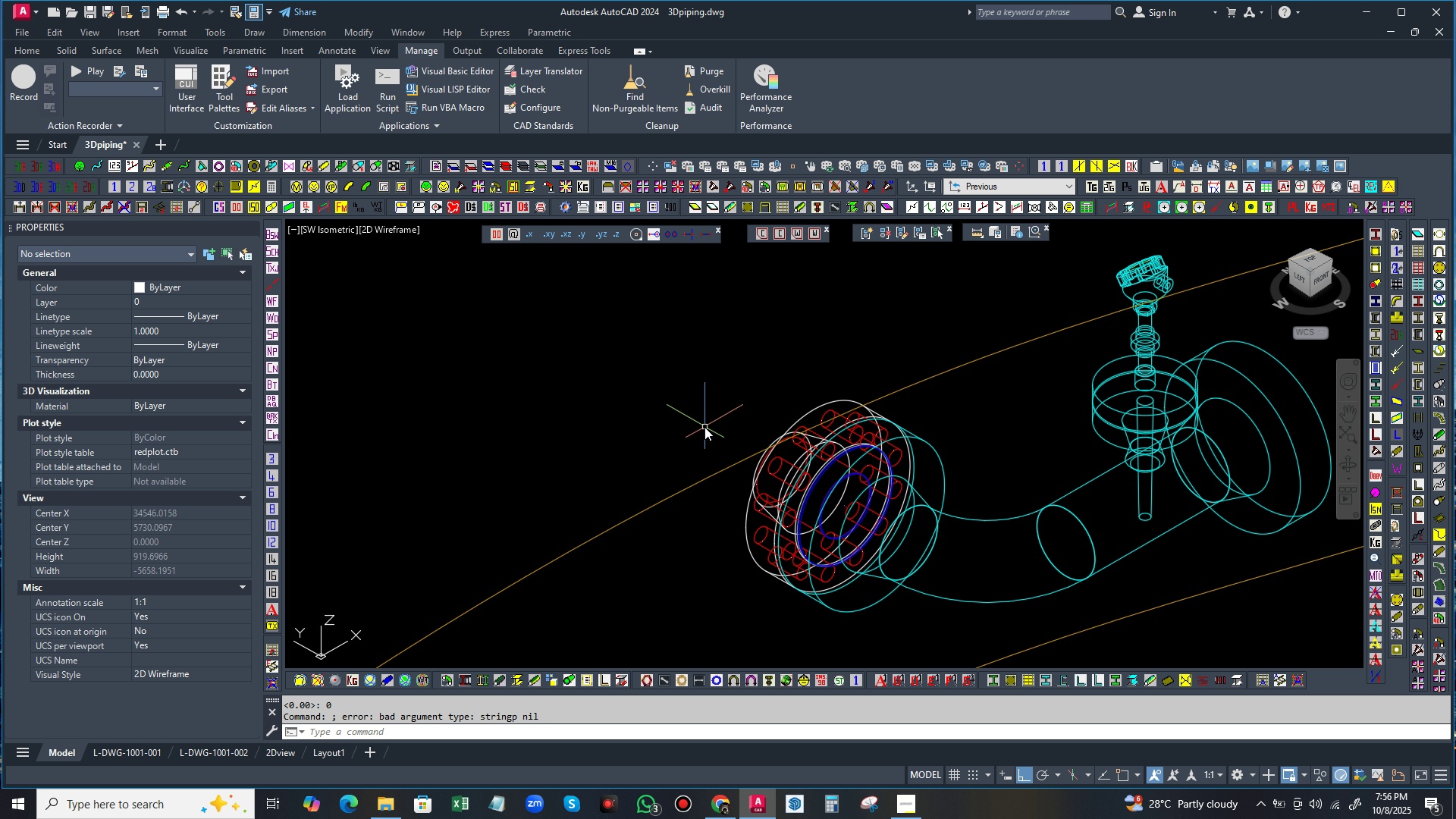 
left_click([202, 187])
 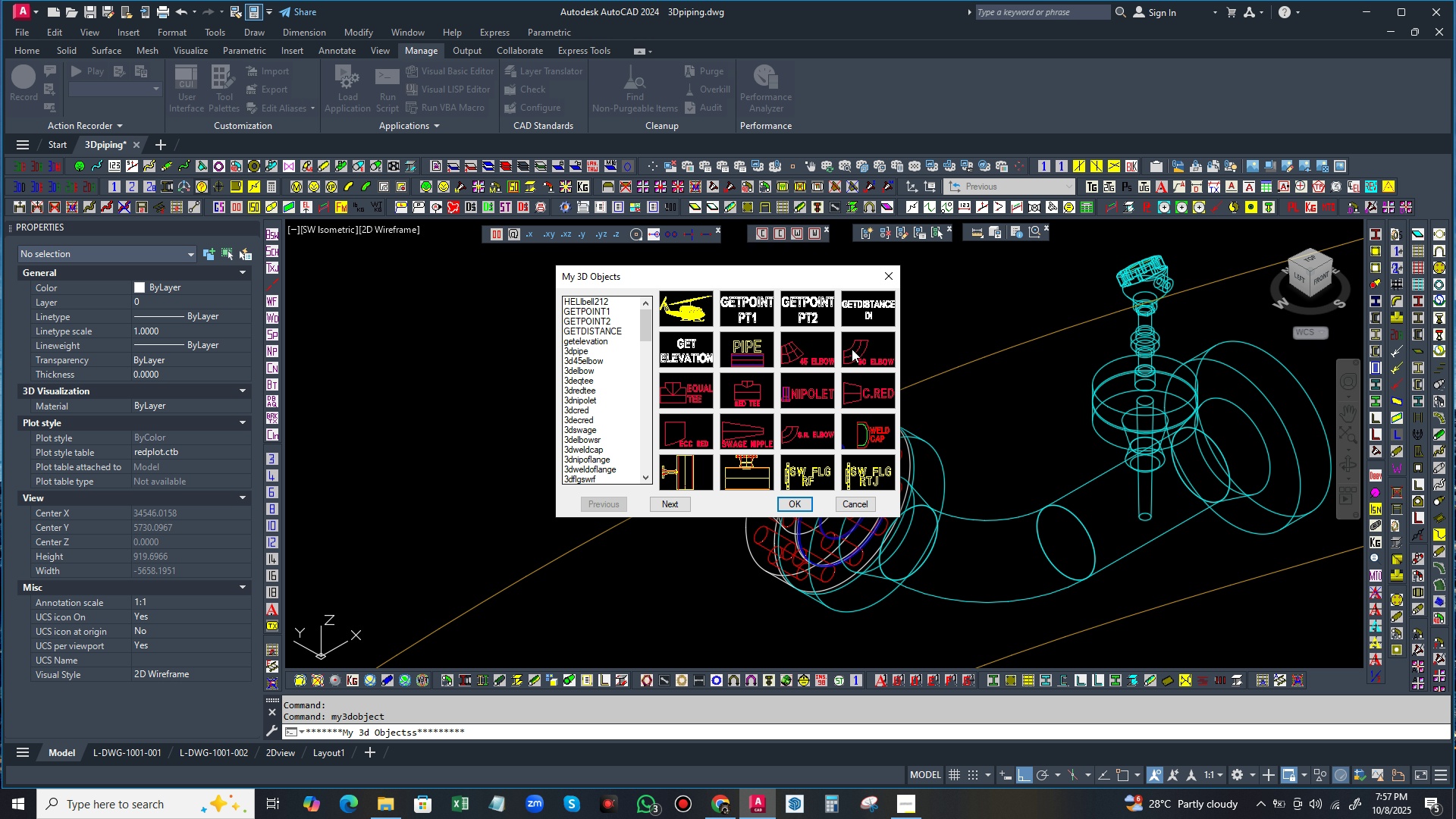 
left_click([858, 349])
 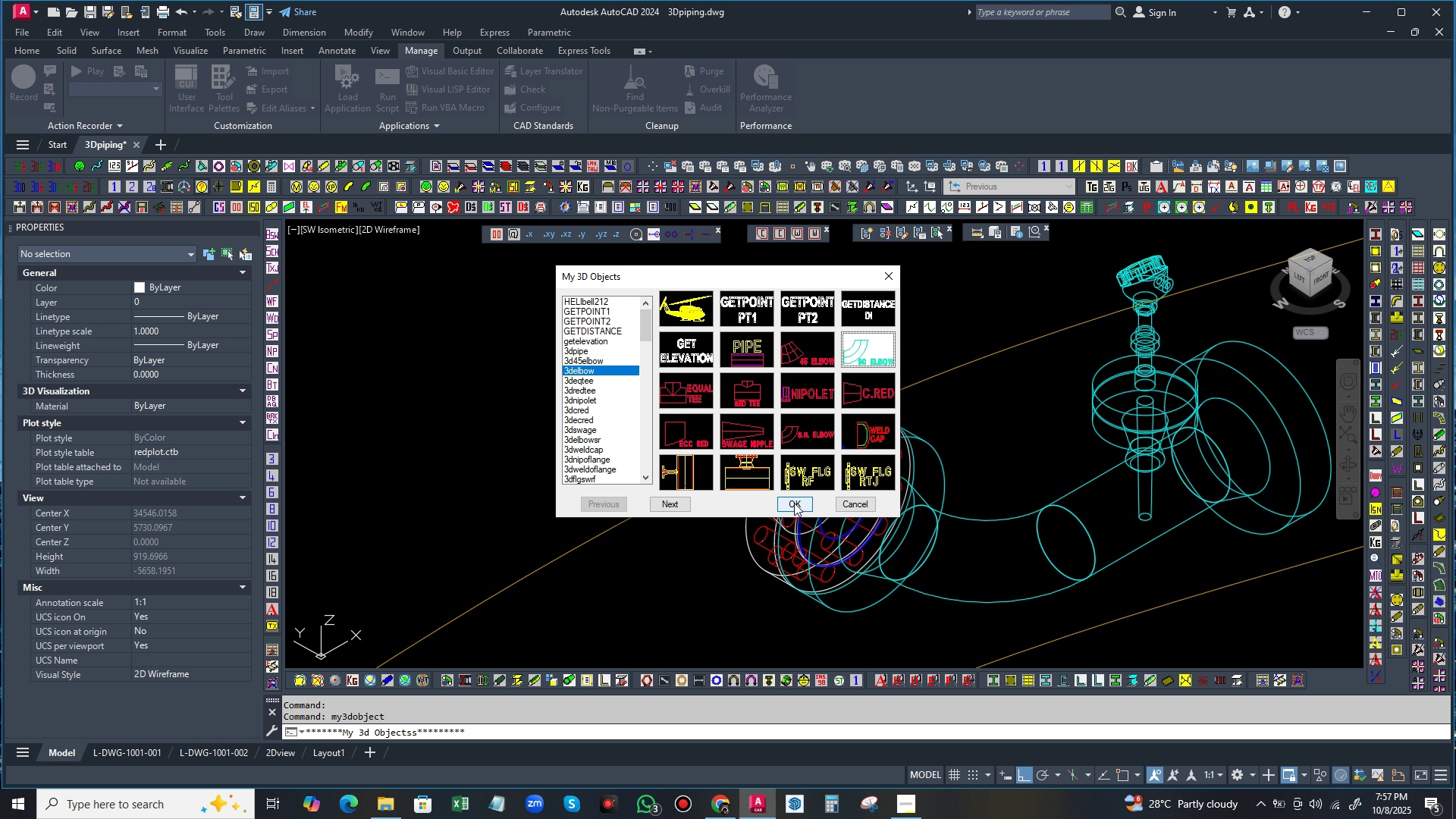 
left_click([795, 503])
 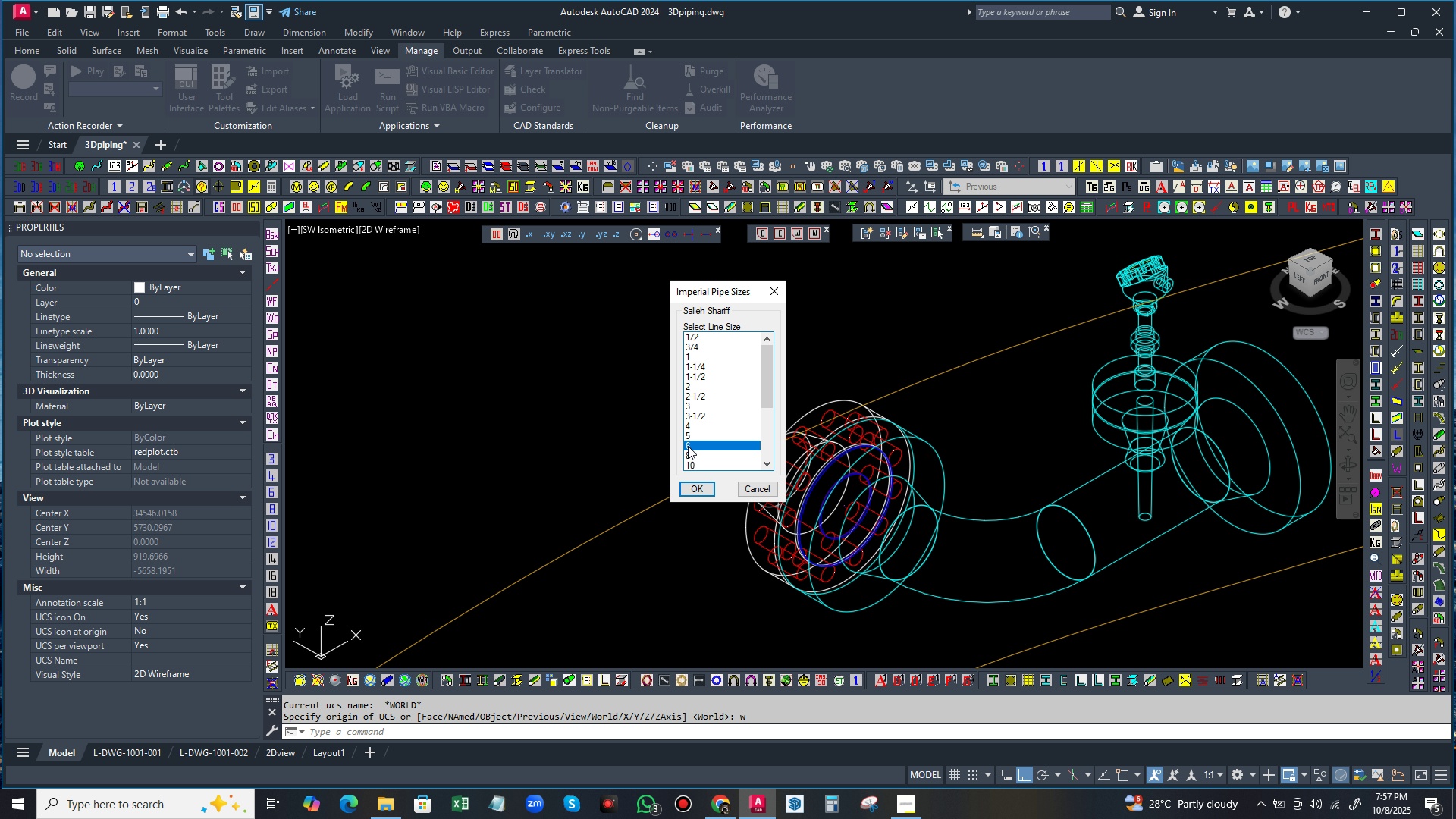 
left_click([688, 446])
 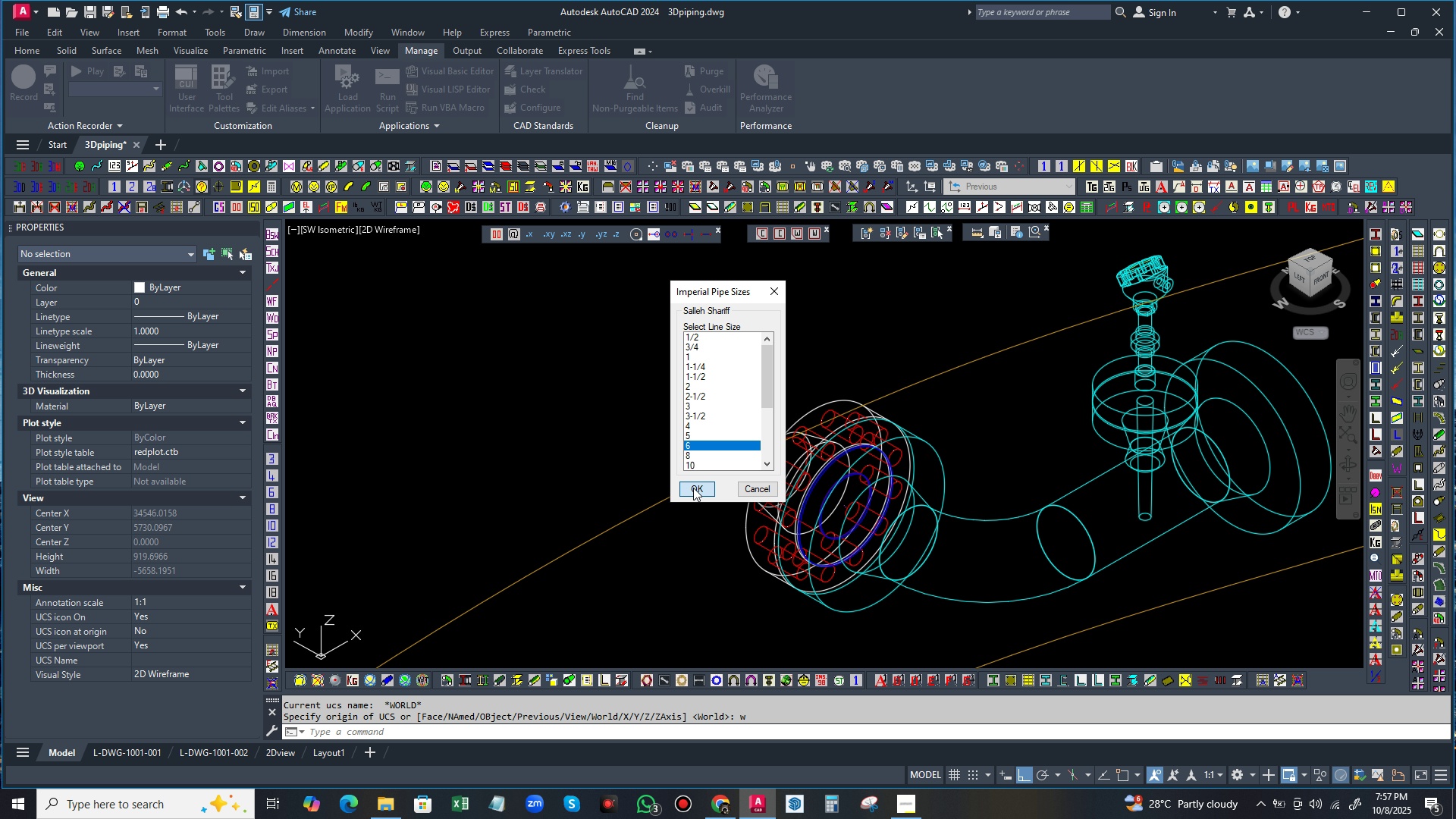 
left_click([693, 488])
 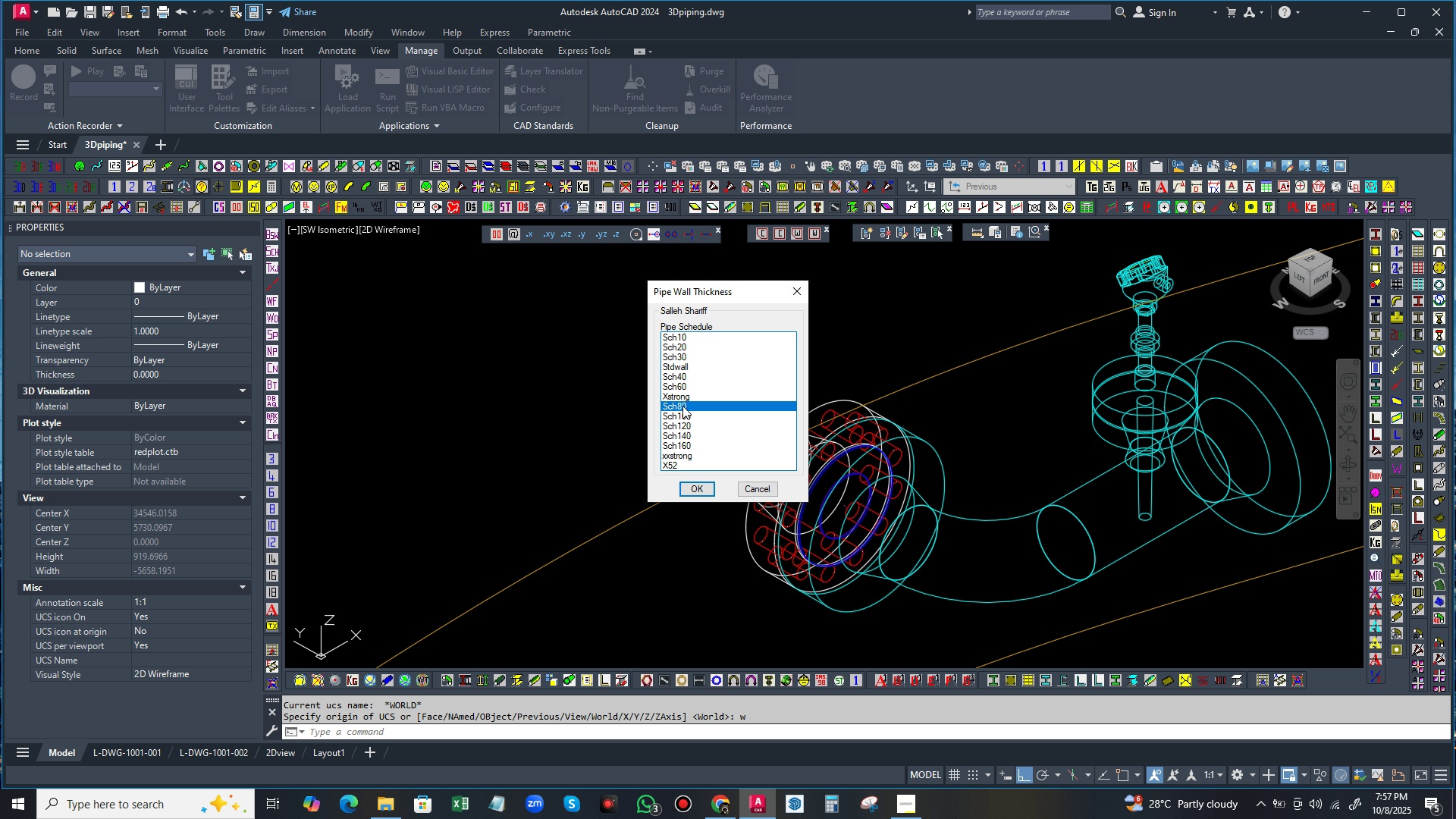 
left_click([682, 406])
 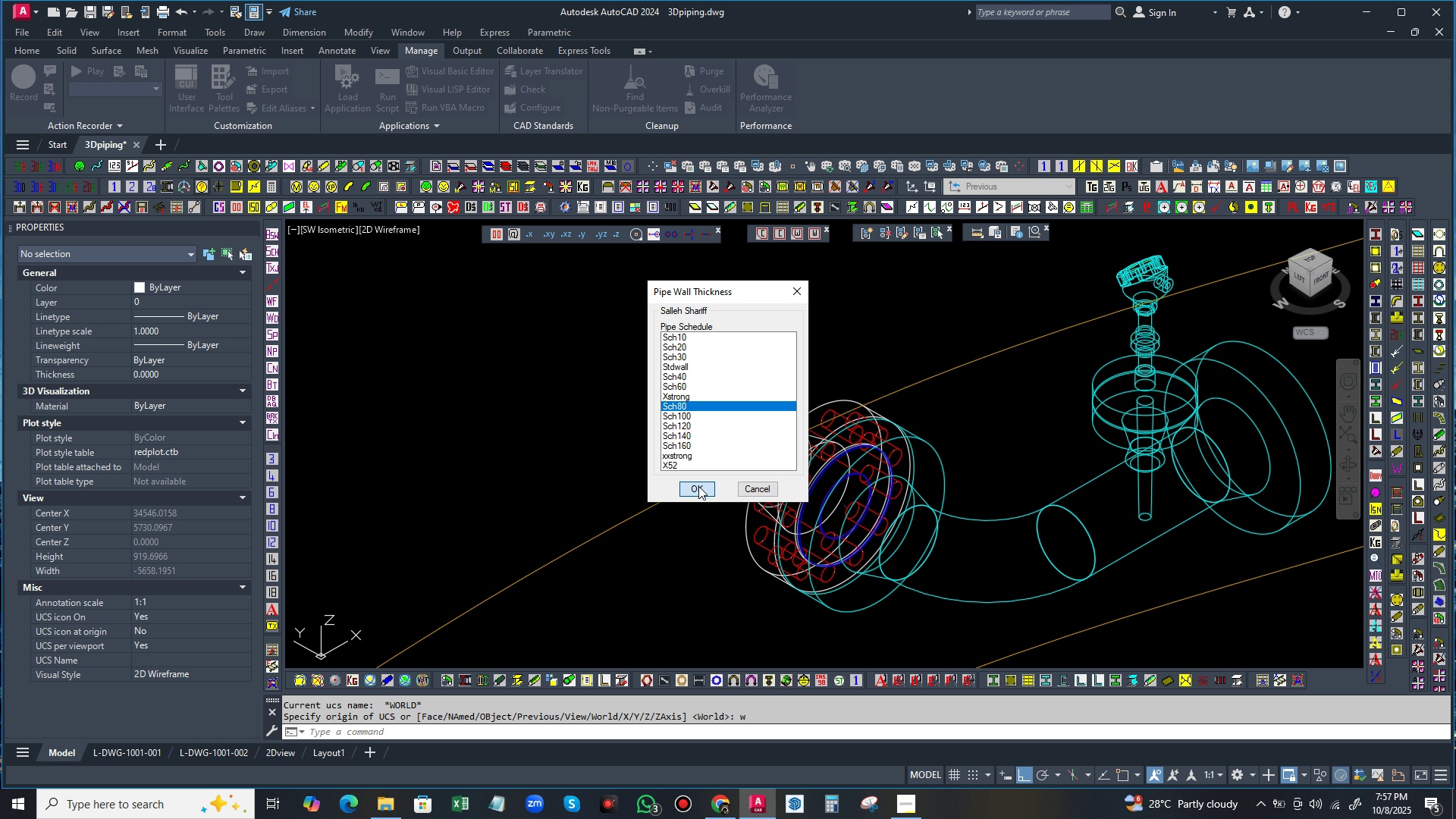 
left_click([698, 486])
 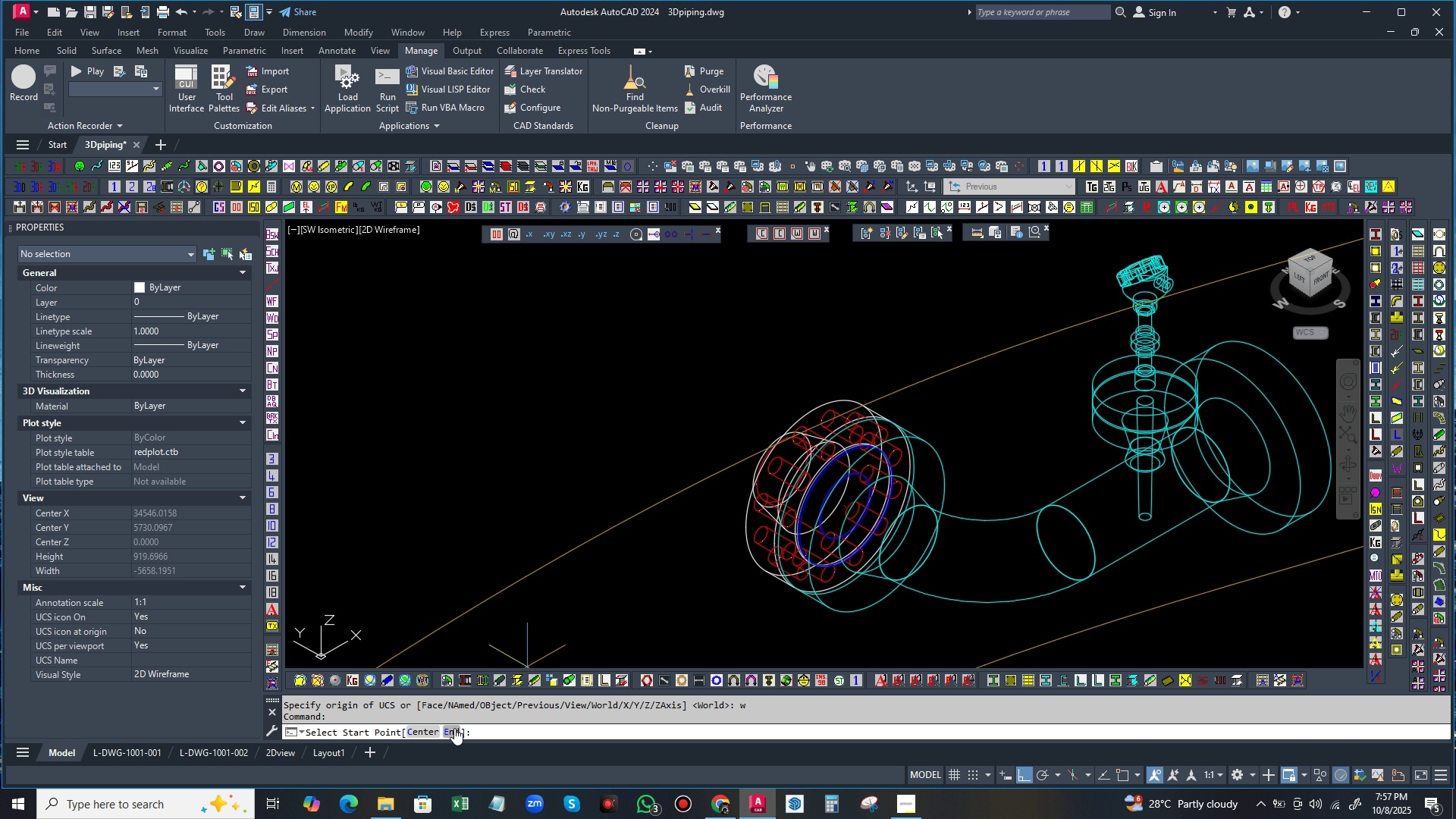 
left_click([454, 730])
 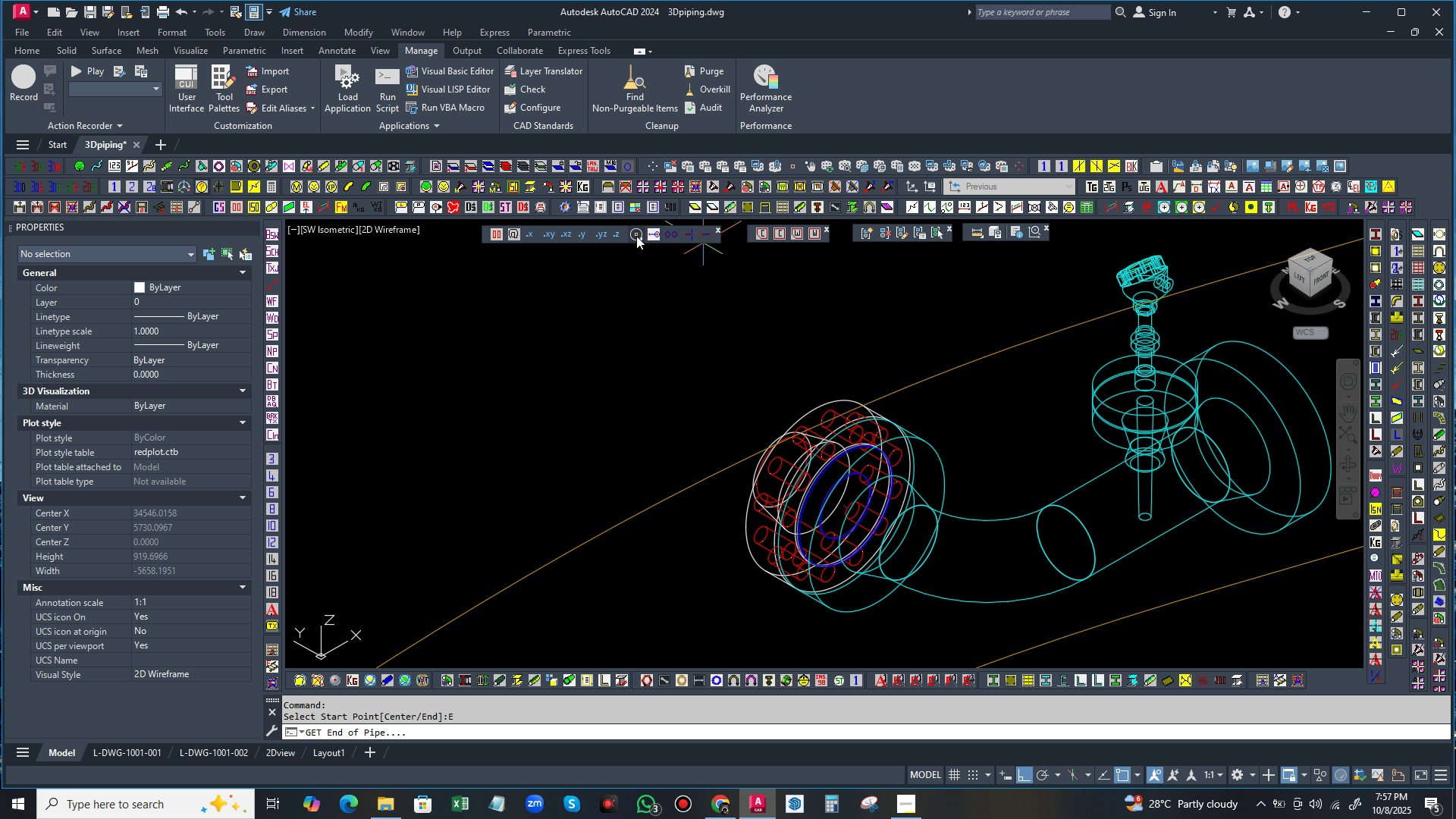 
left_click([637, 235])